 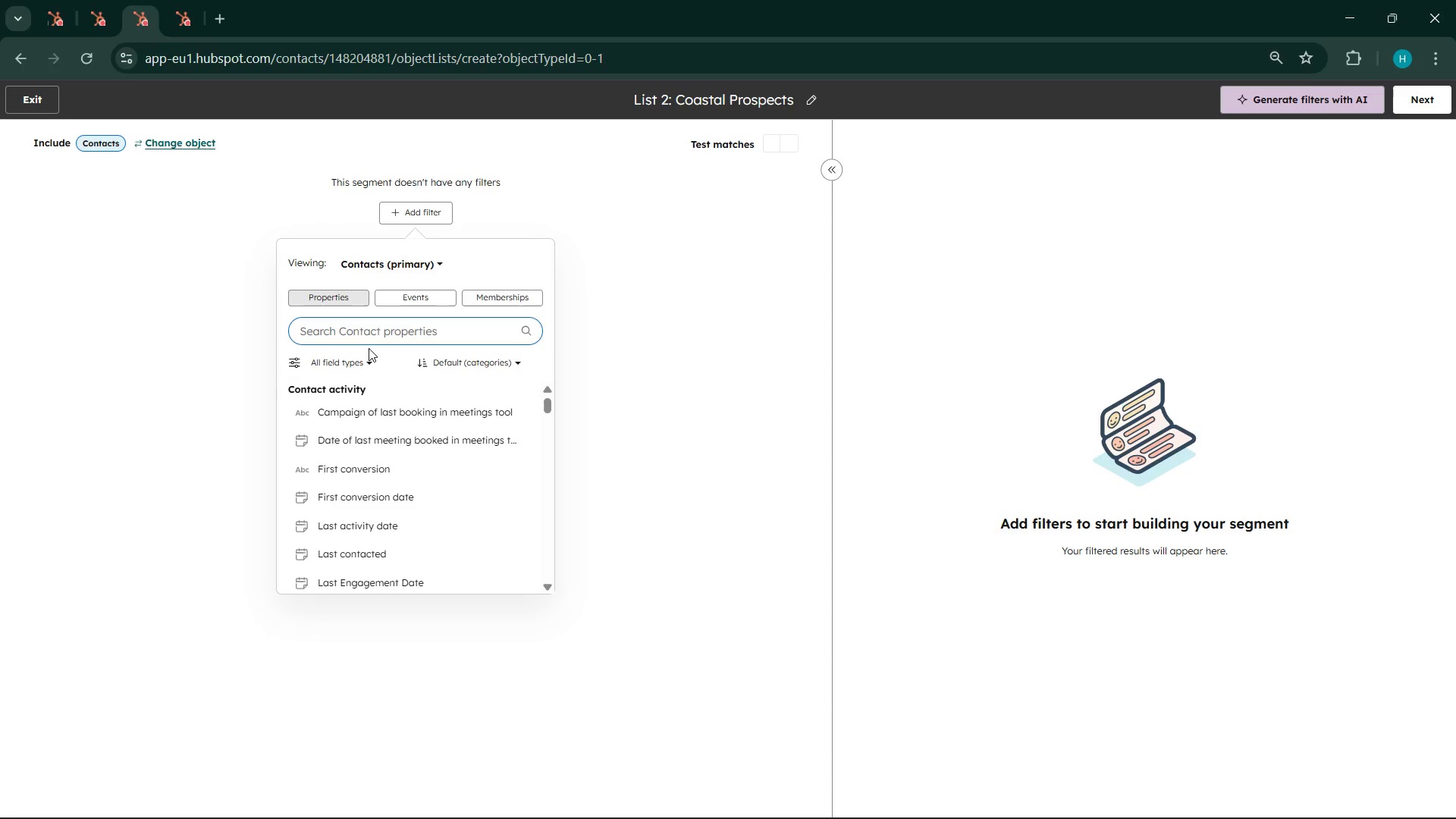 
type(Pre)
 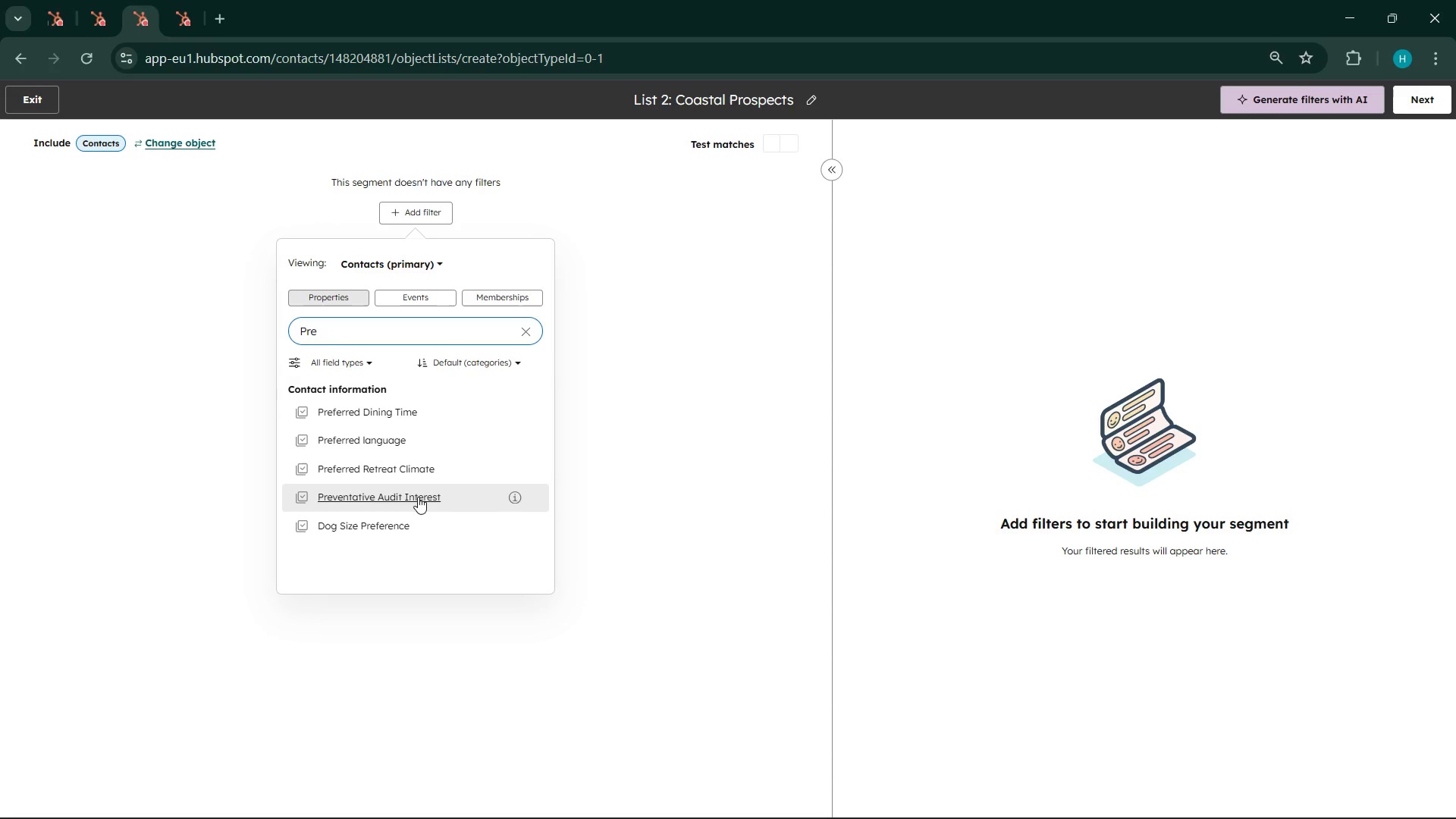 
left_click([395, 463])
 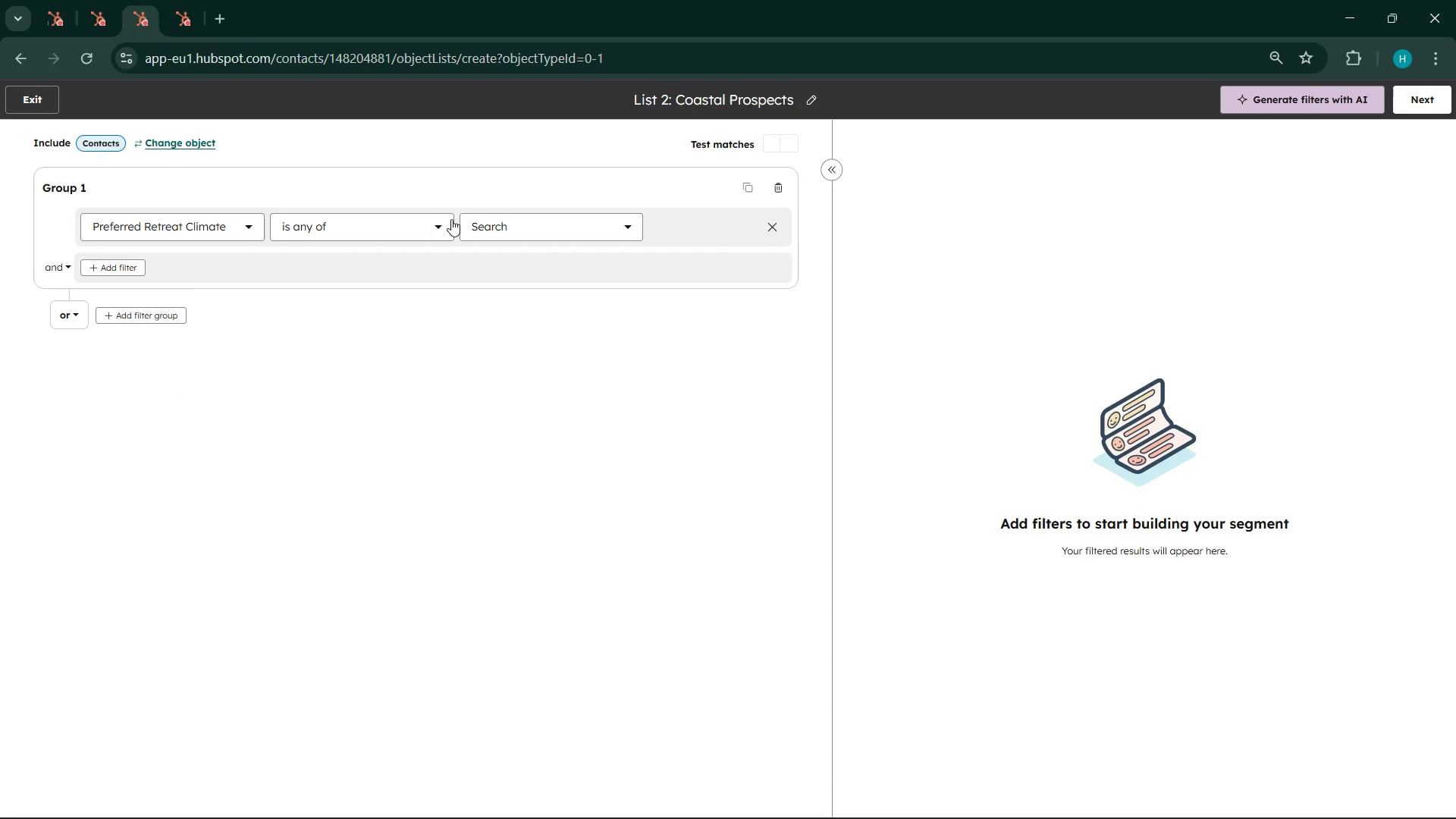 
wait(5.28)
 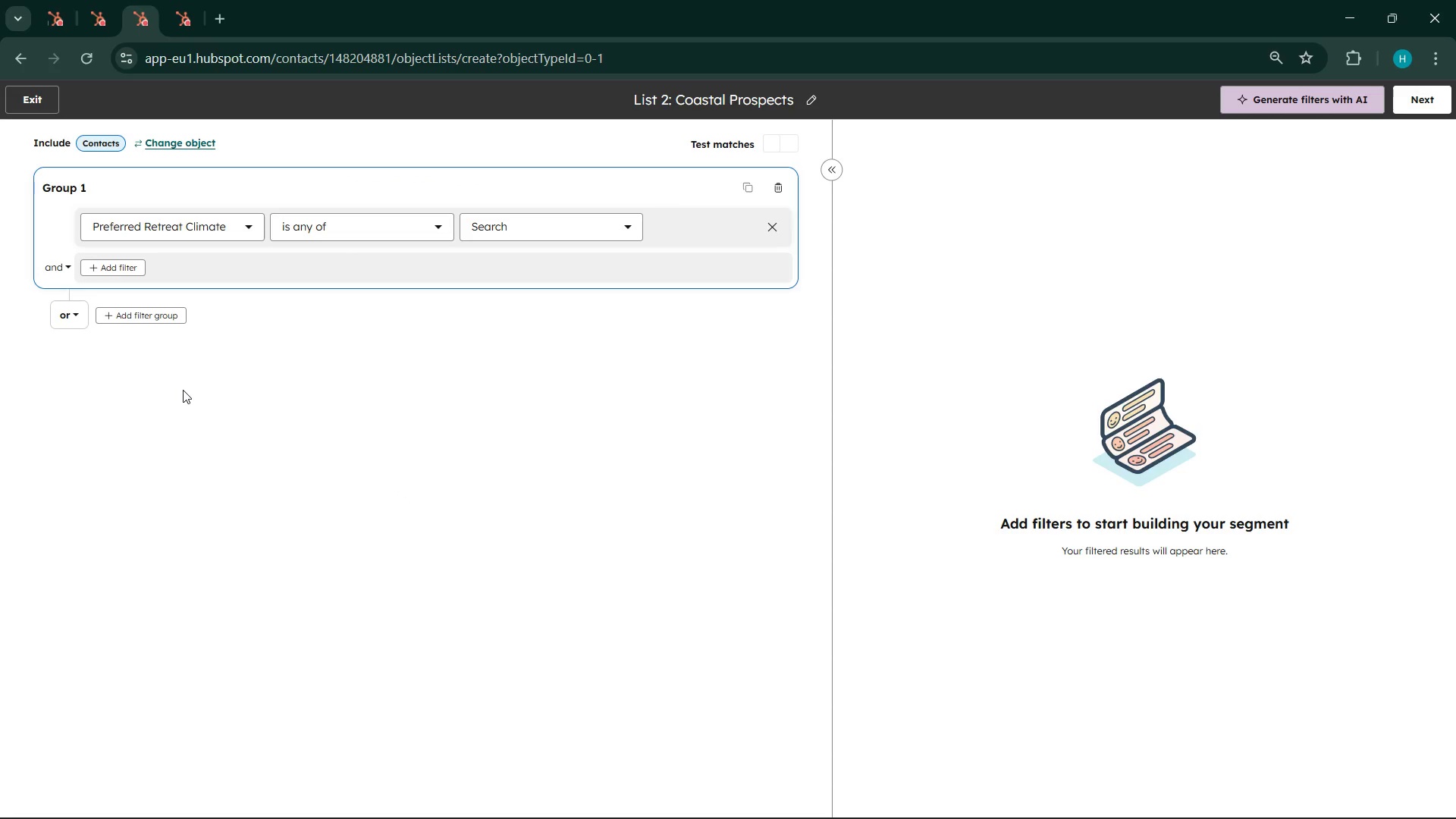 
left_click([410, 226])
 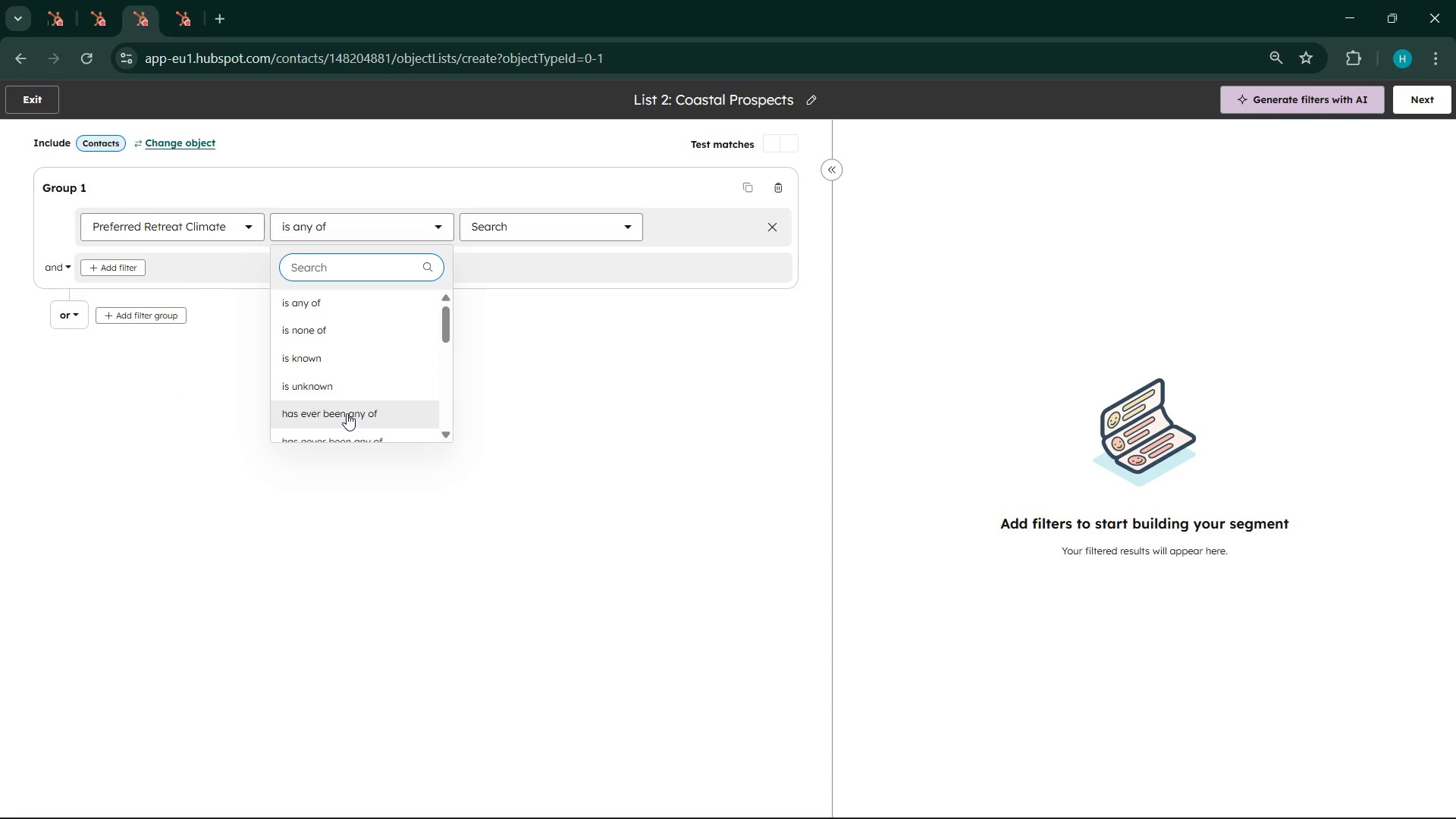 
scroll: coordinate [355, 339], scroll_direction: down, amount: 2.0
 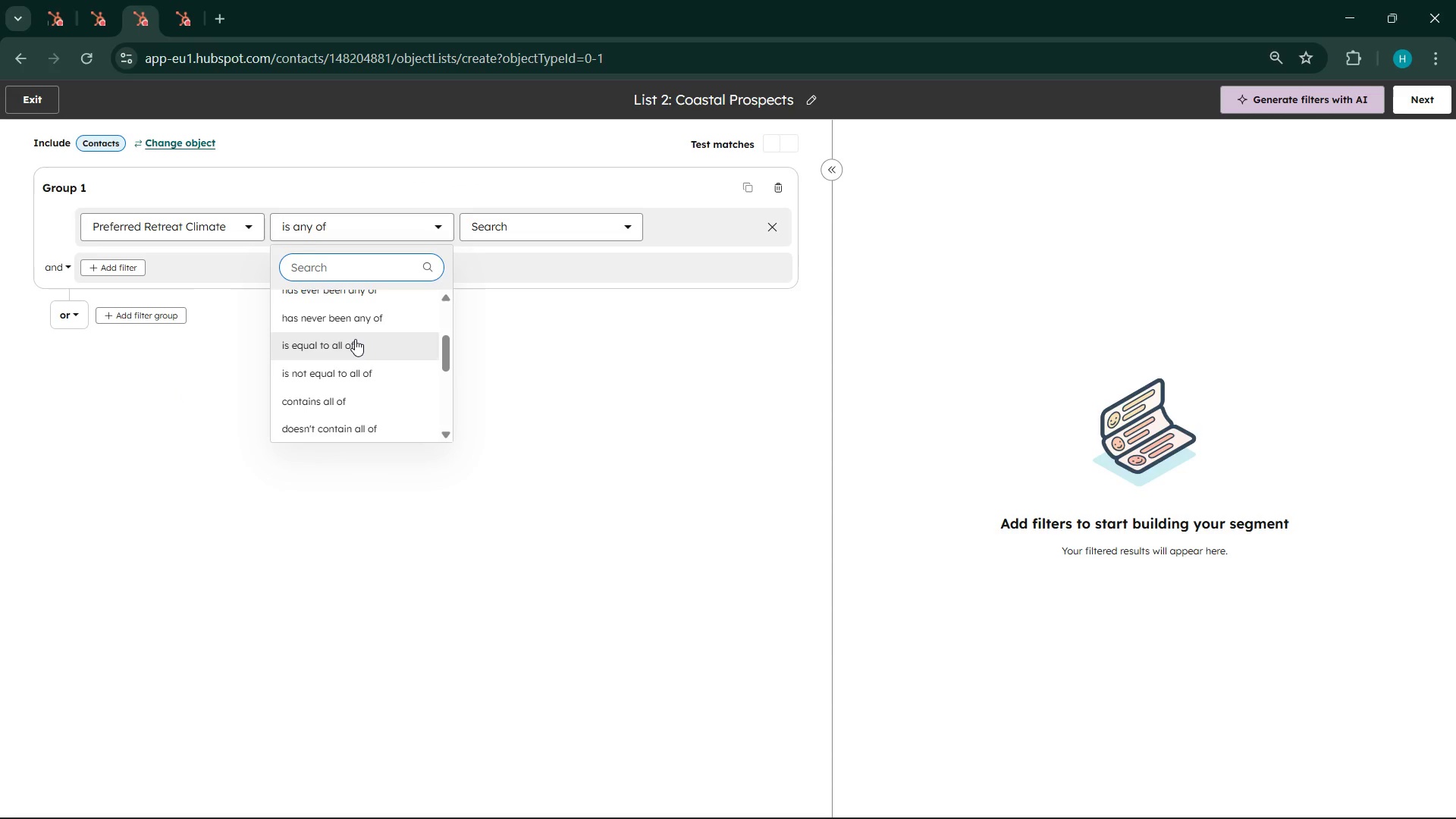 
left_click([355, 339])
 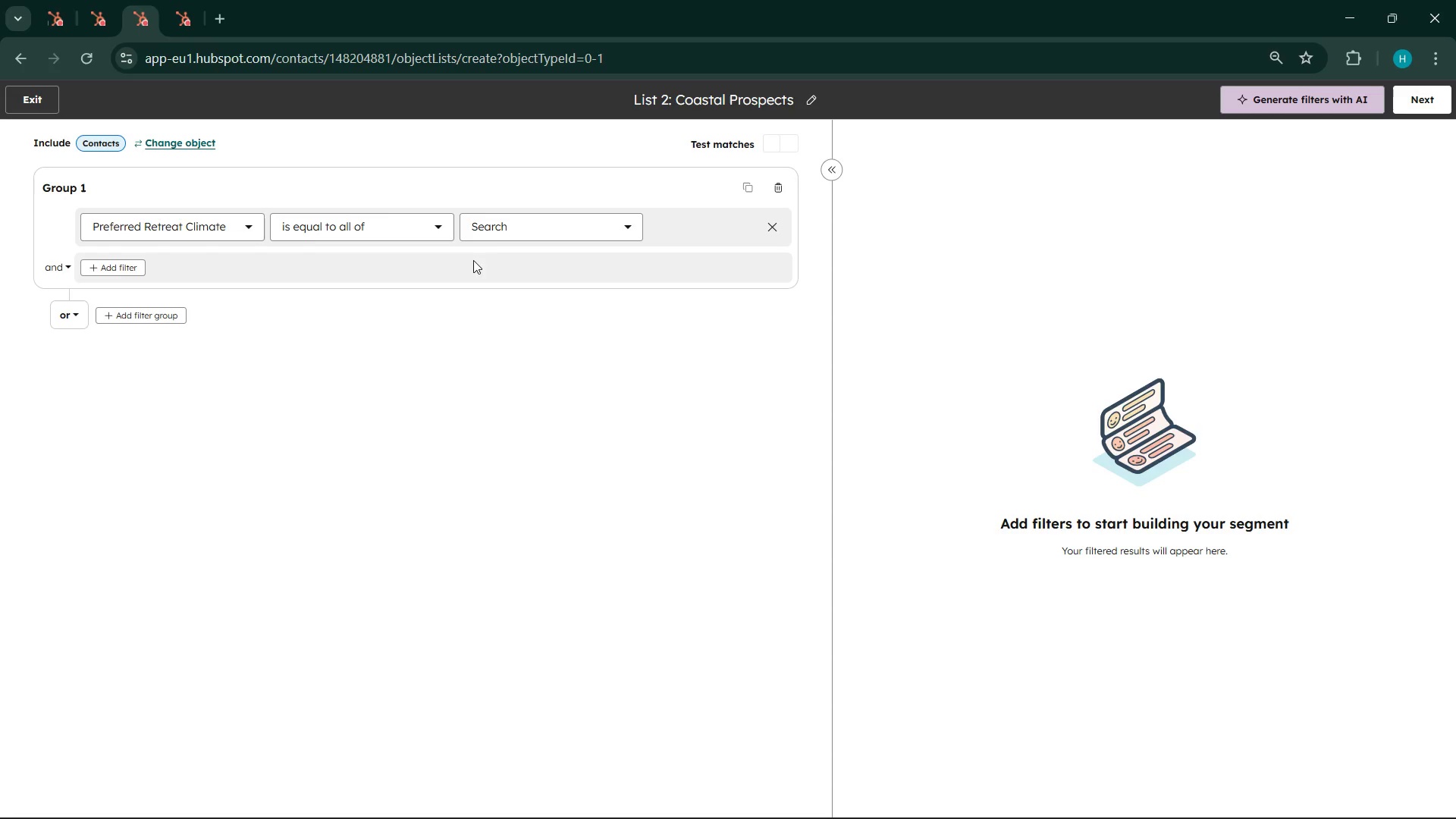 
left_click([590, 200])
 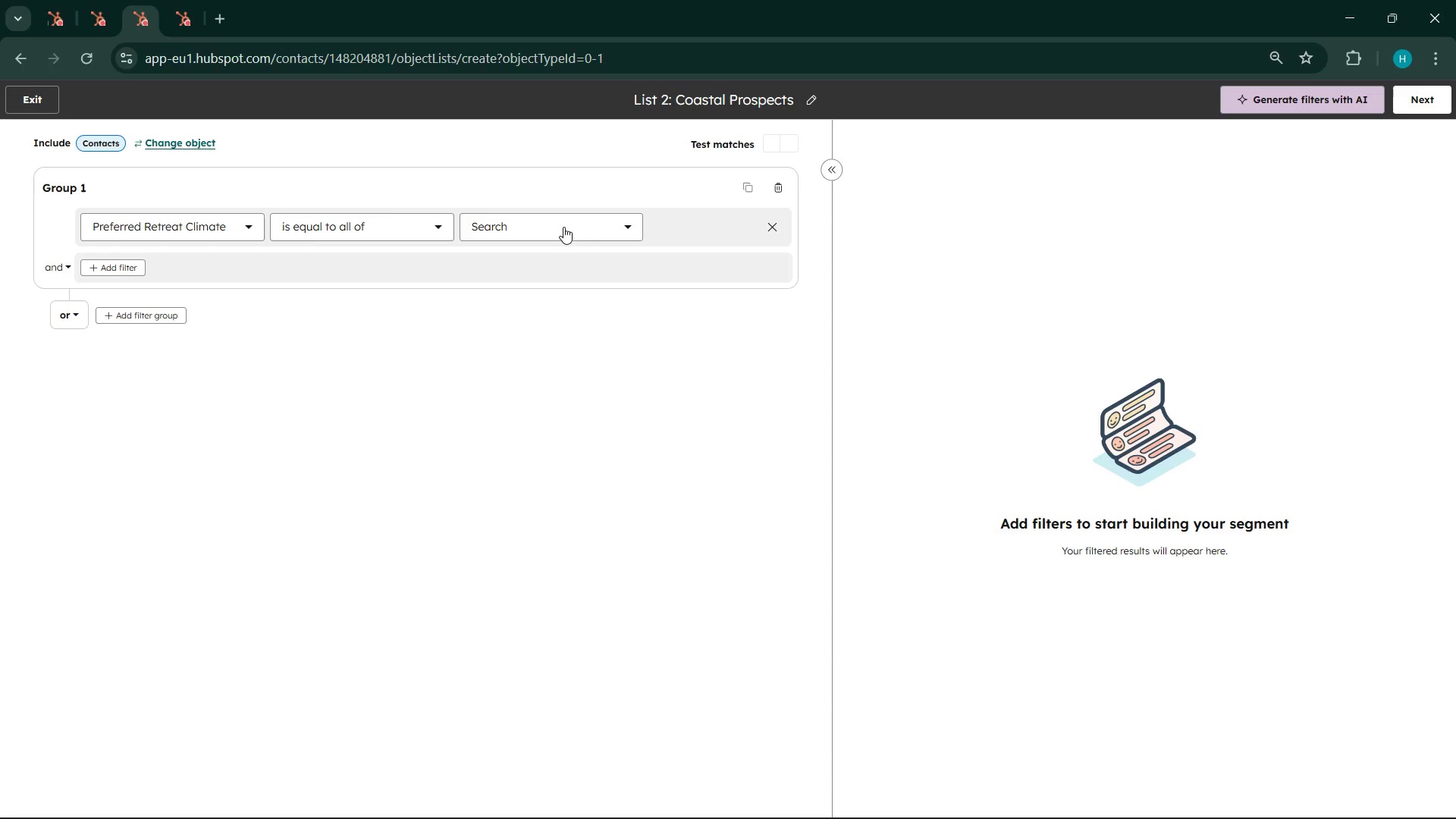 
left_click([563, 227])
 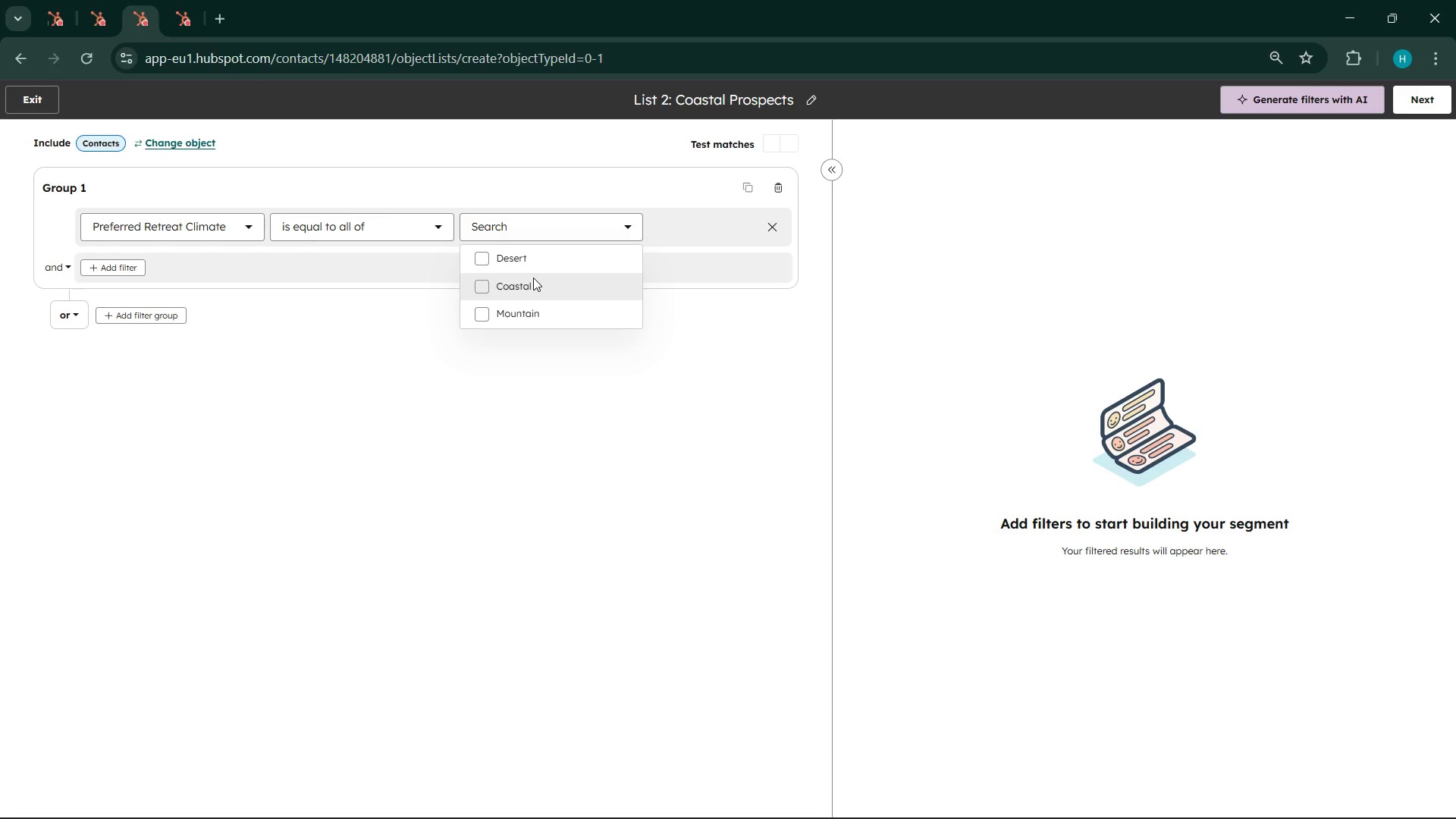 
left_click([530, 281])
 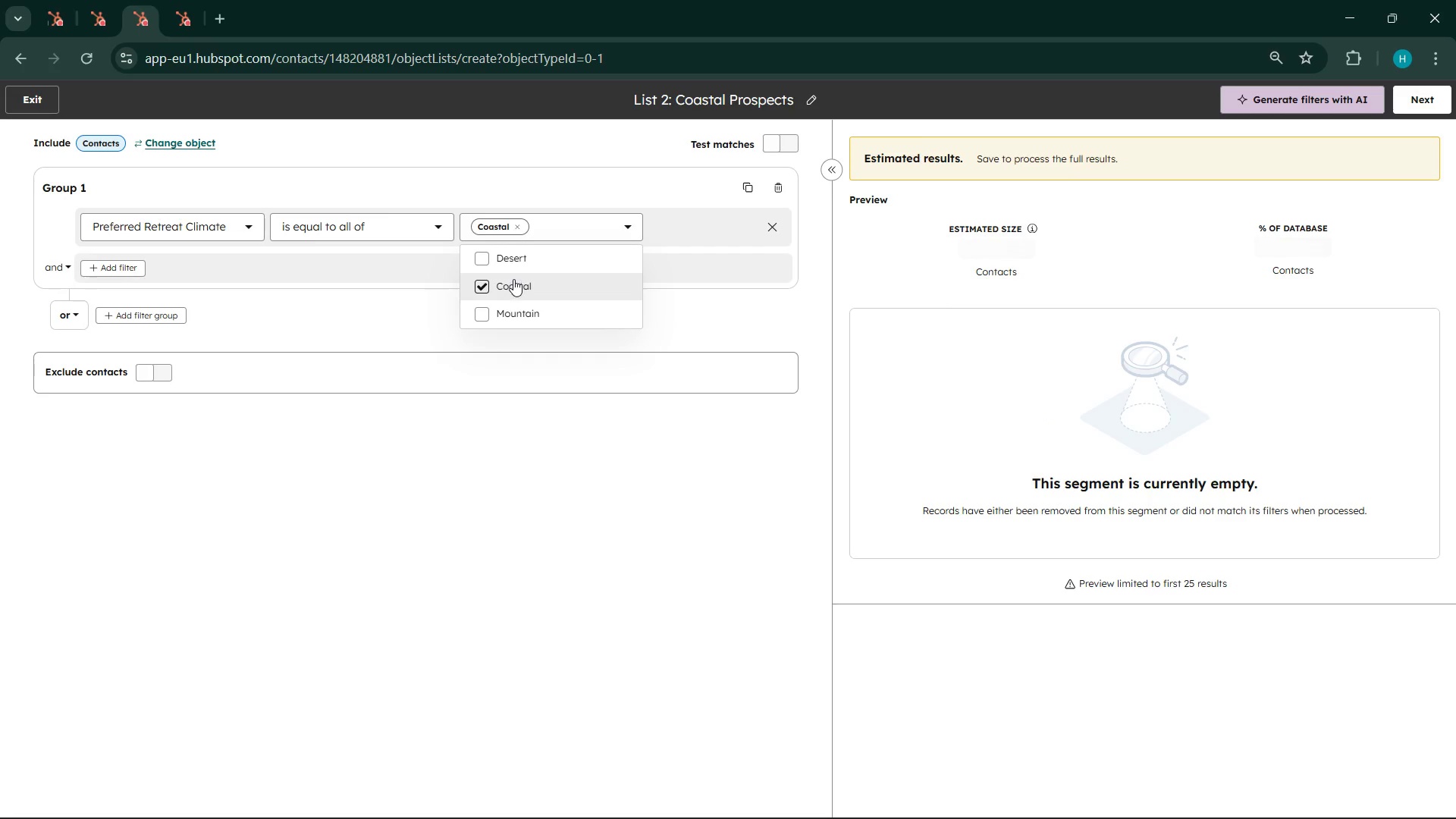 
wait(5.98)
 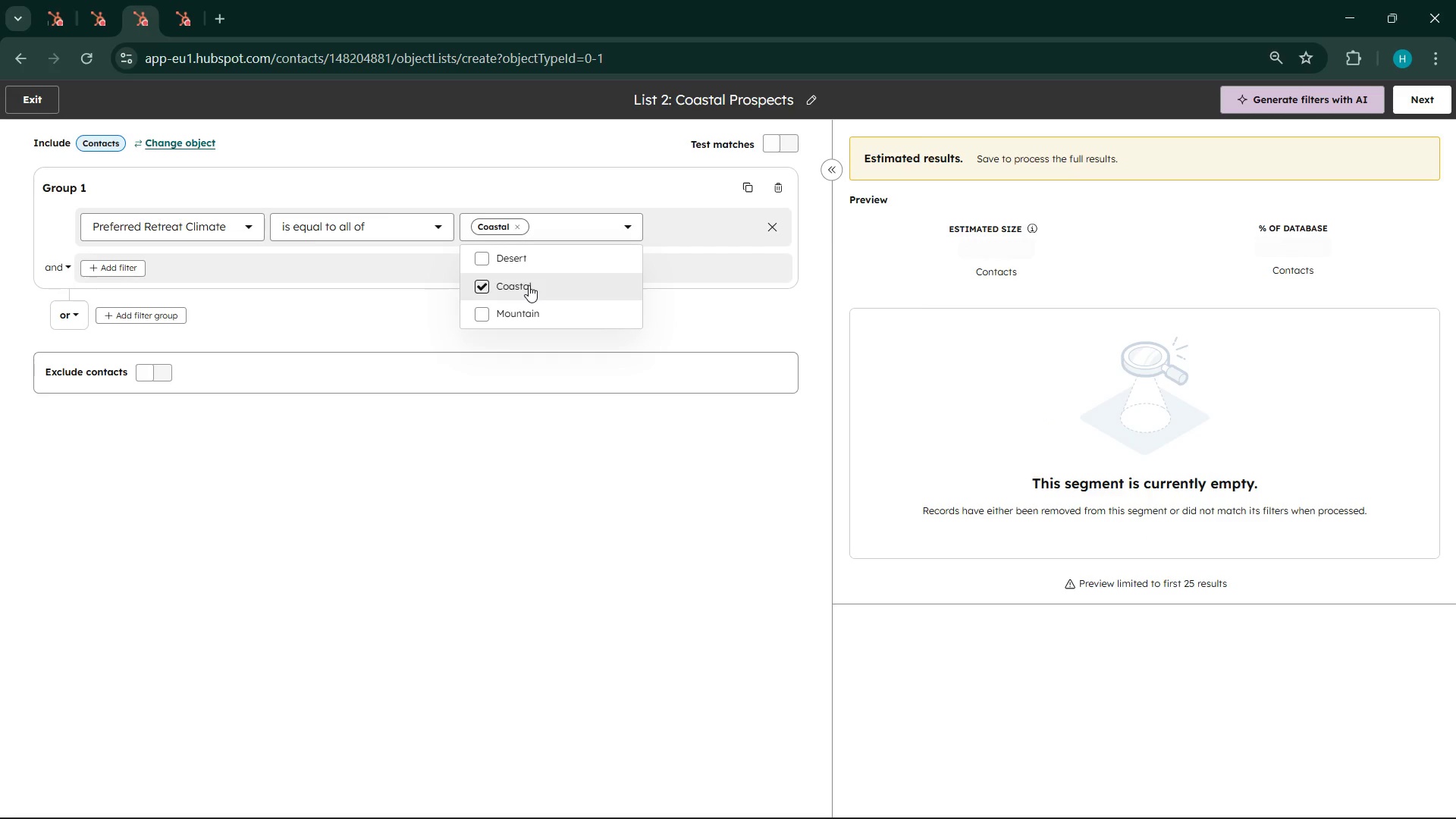 
left_click([115, 257])
 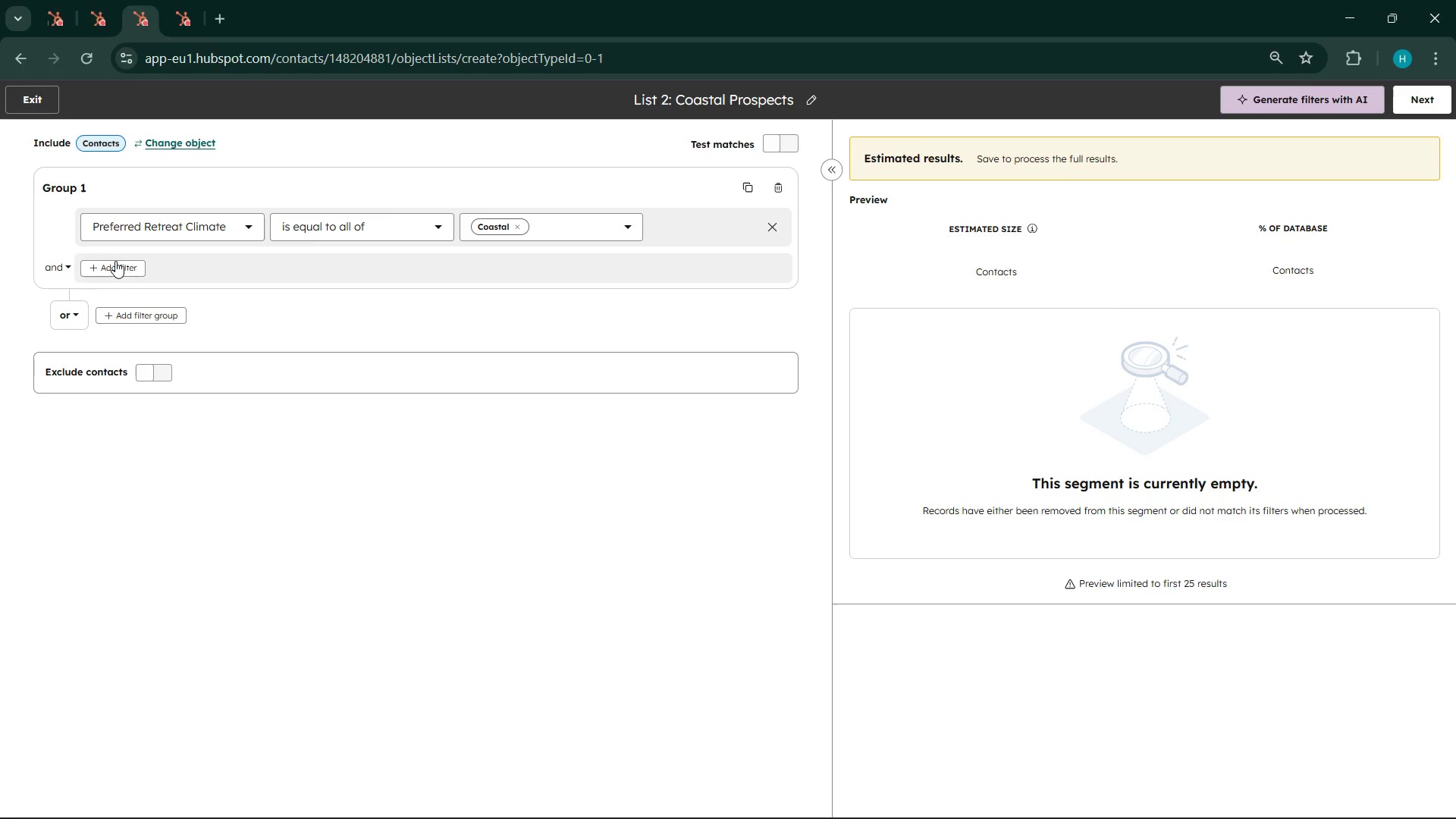 
left_click([113, 265])
 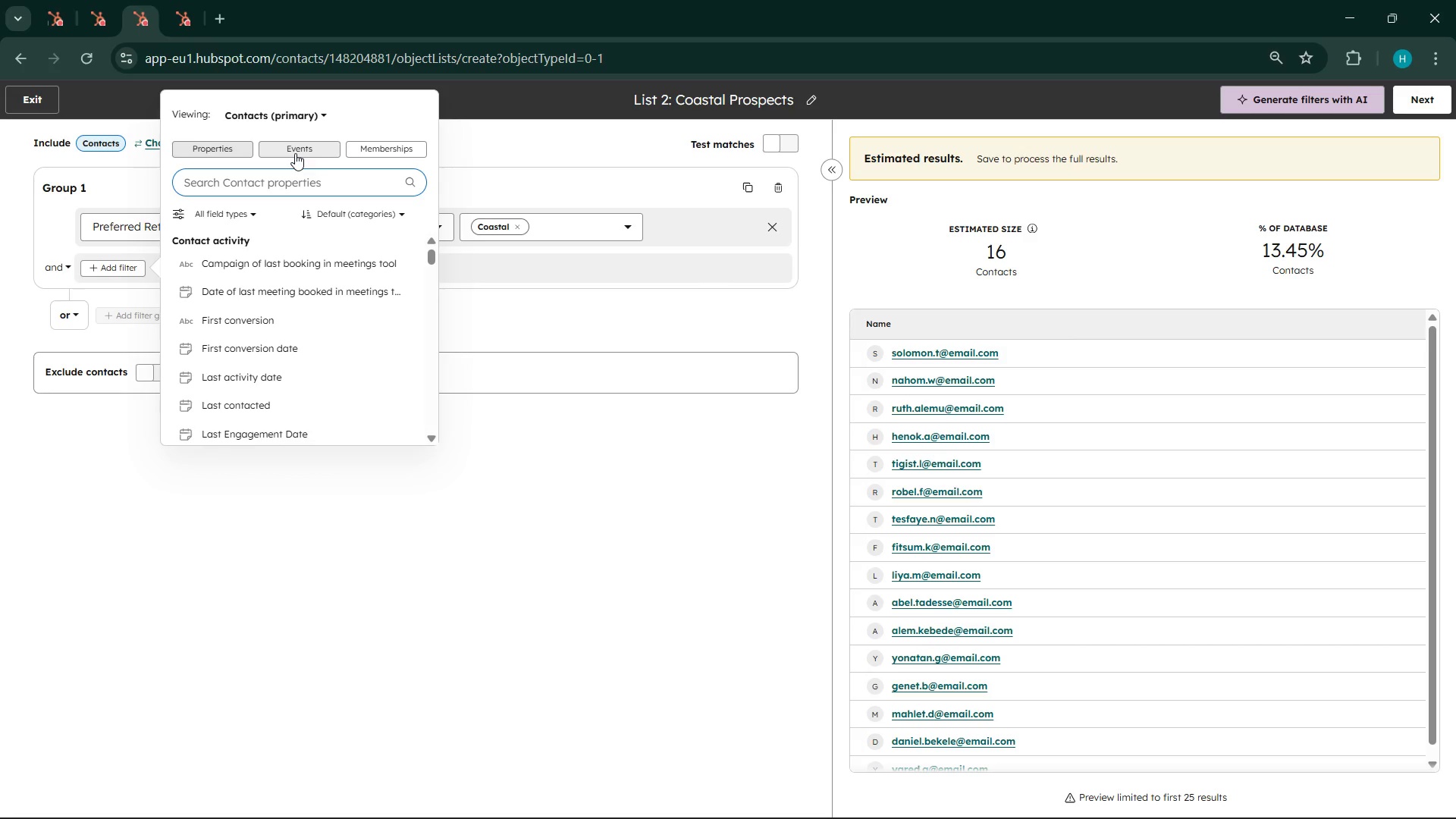 
wait(67.66)
 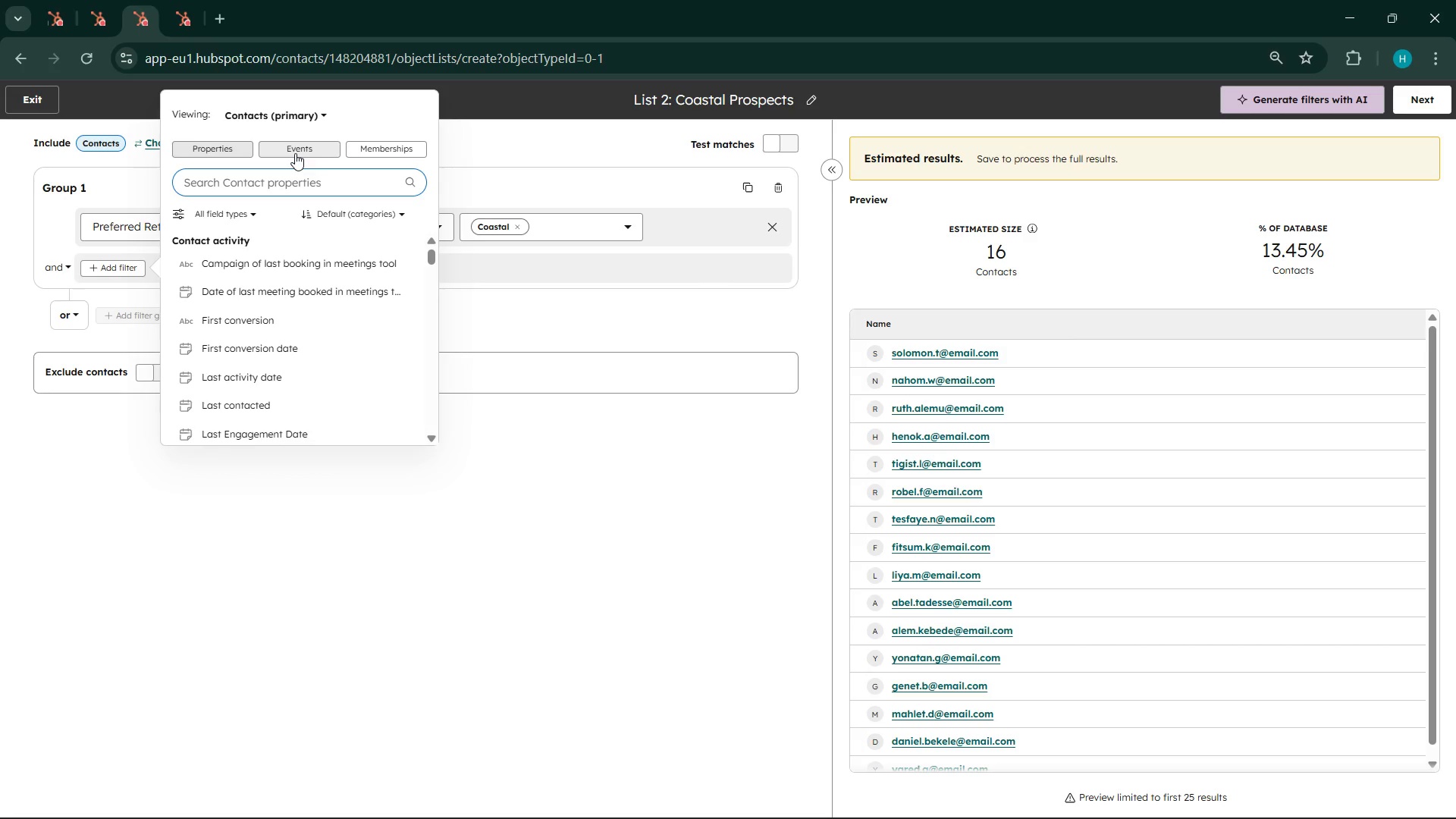 
type(last)
 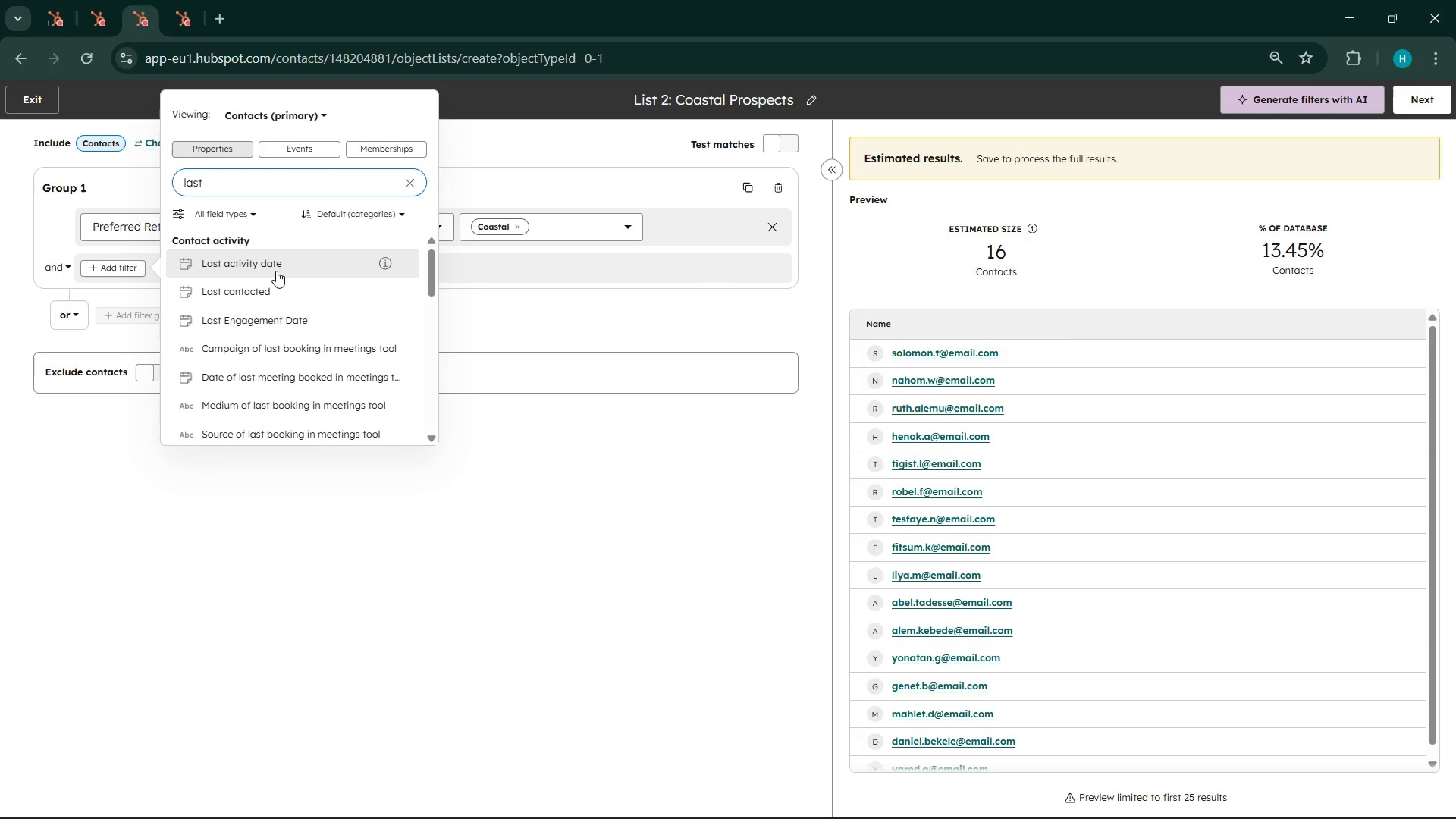 
wait(7.39)
 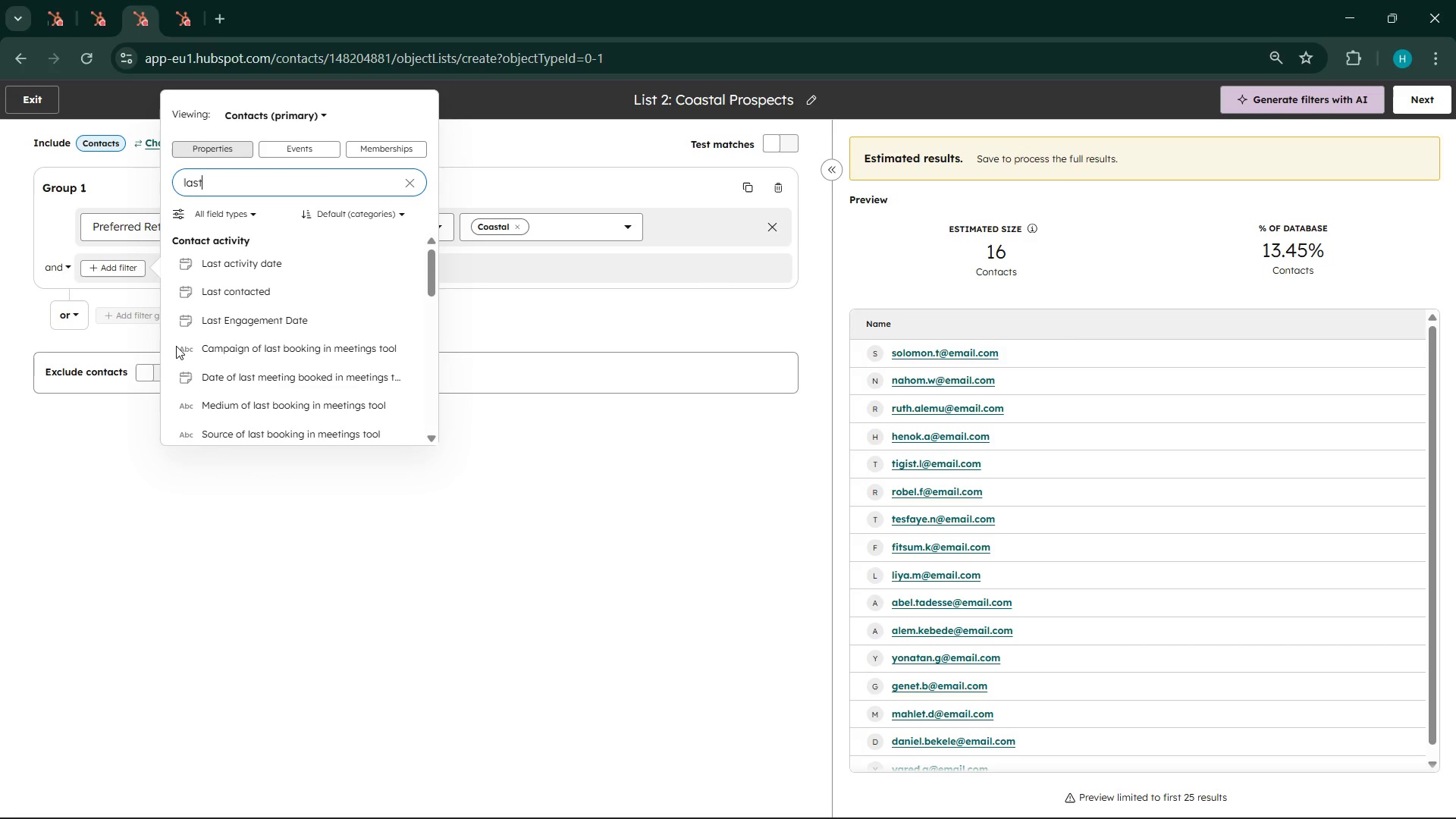 
key(Space)
 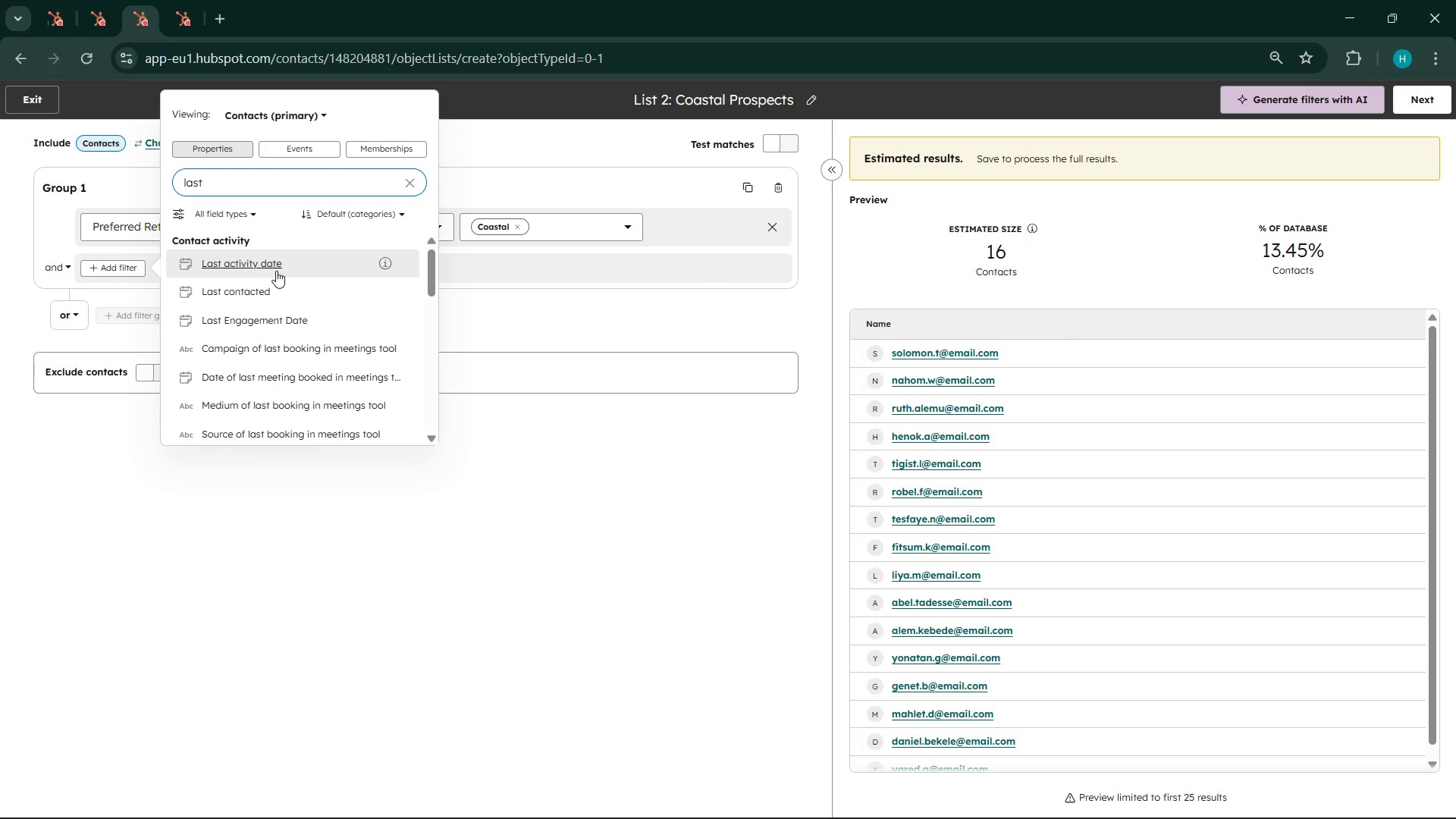 
key(R)
 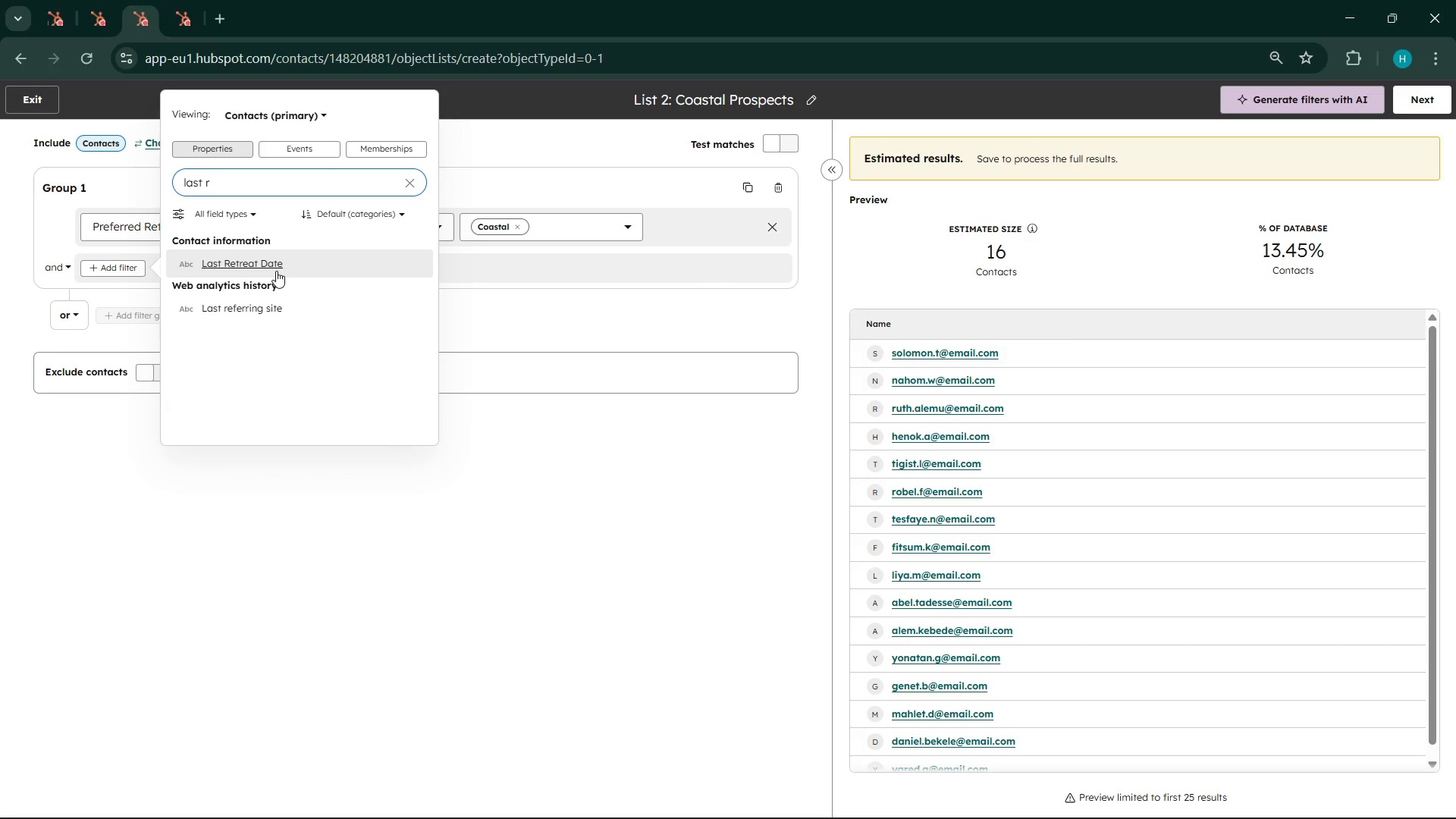 
left_click([276, 271])
 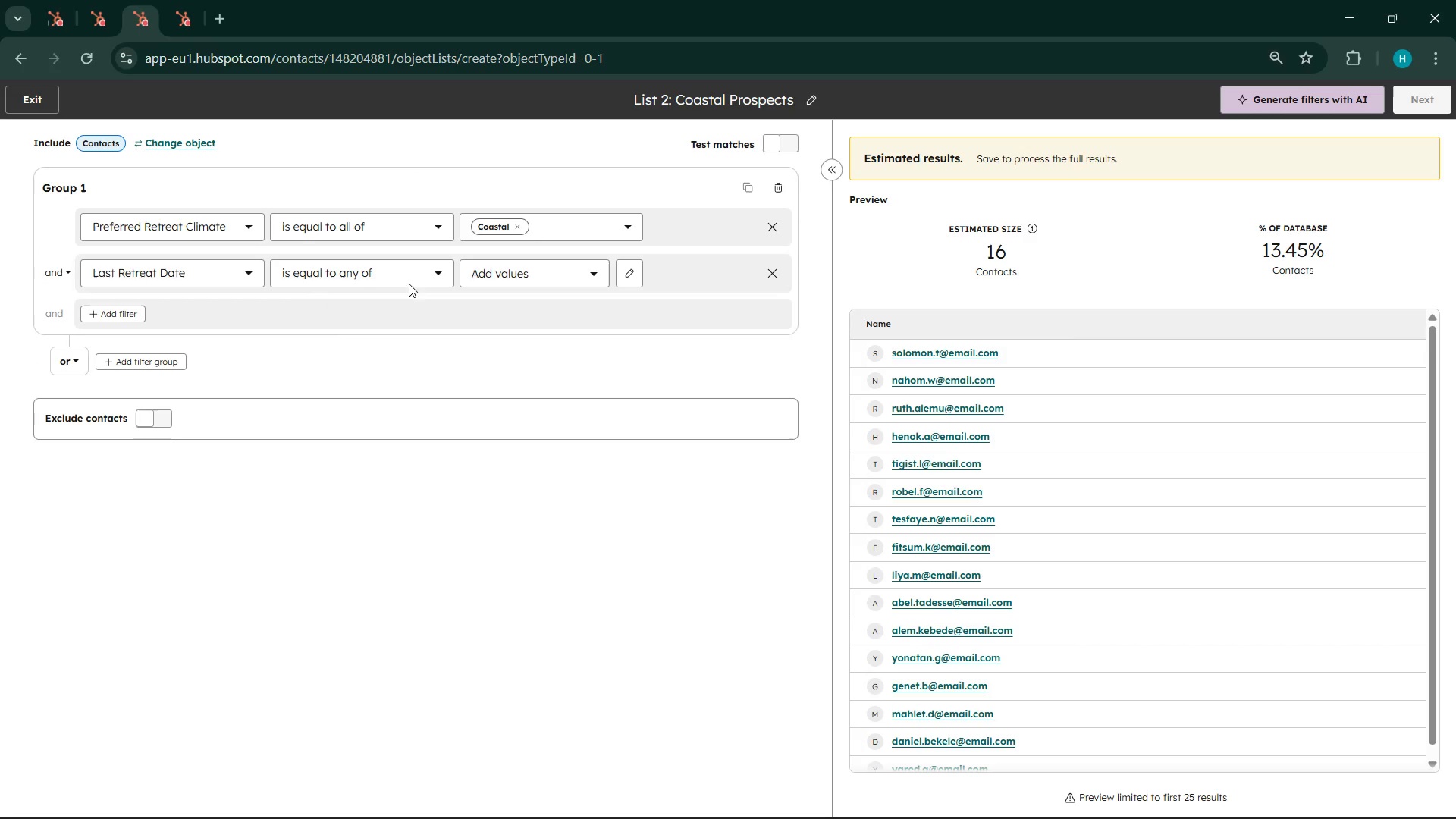 
scroll: coordinate [384, 419], scroll_direction: down, amount: 6.0
 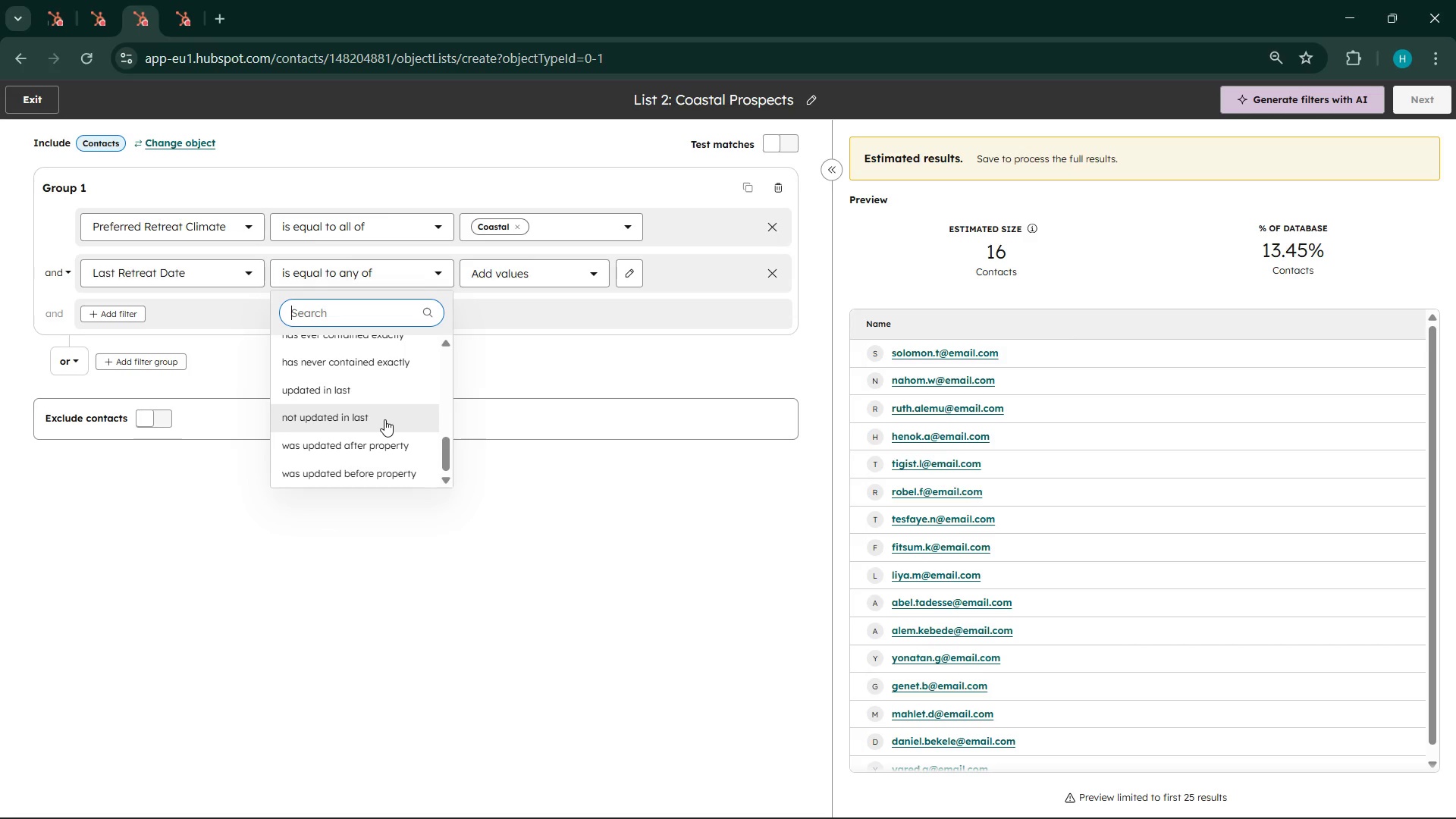 
scroll: coordinate [384, 419], scroll_direction: up, amount: 5.0
 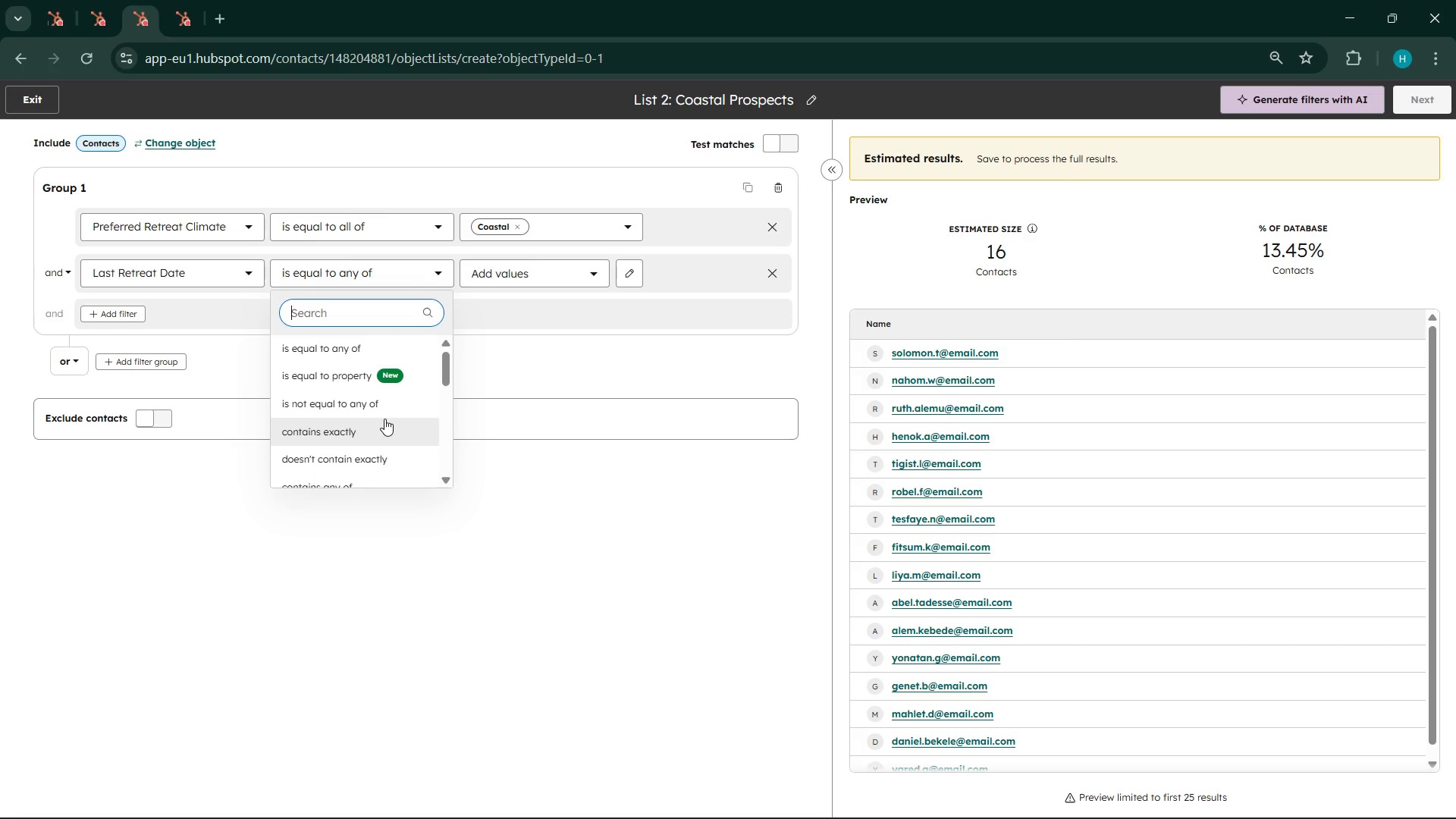 
scroll: coordinate [384, 419], scroll_direction: down, amount: 4.0
 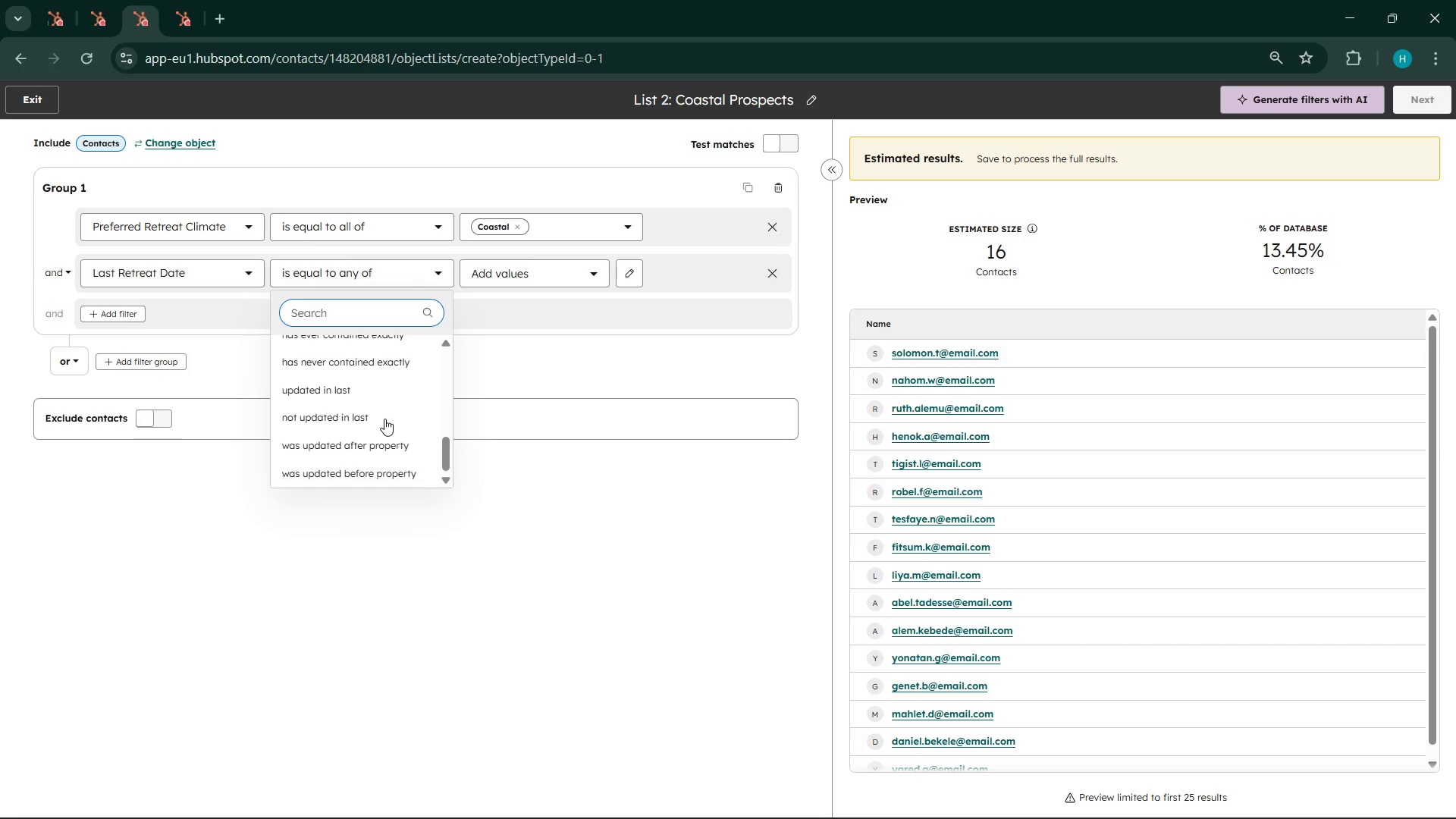 
scroll: coordinate [384, 419], scroll_direction: none, amount: 0.0
 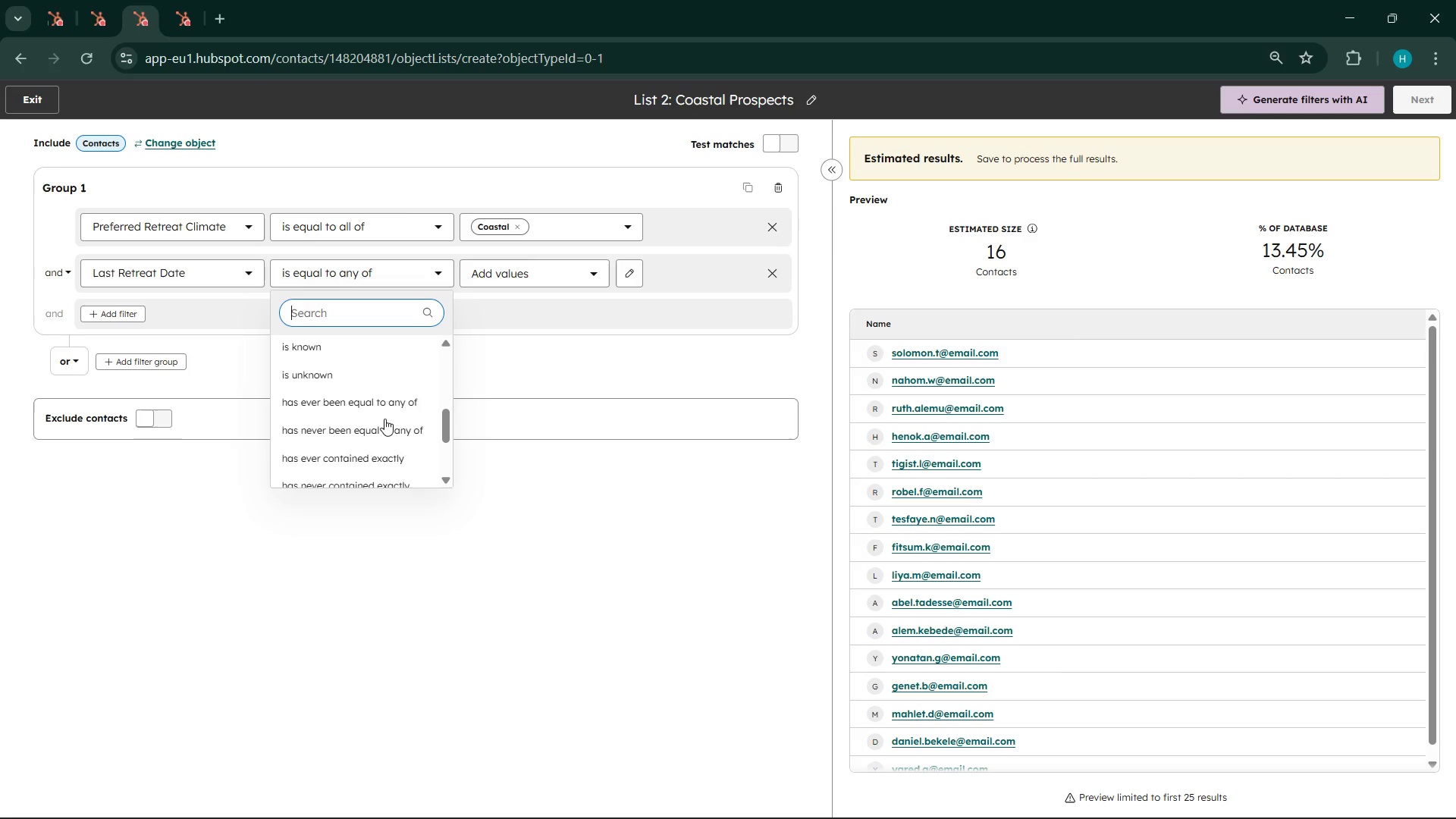 
scroll: coordinate [384, 419], scroll_direction: up, amount: 1.0
 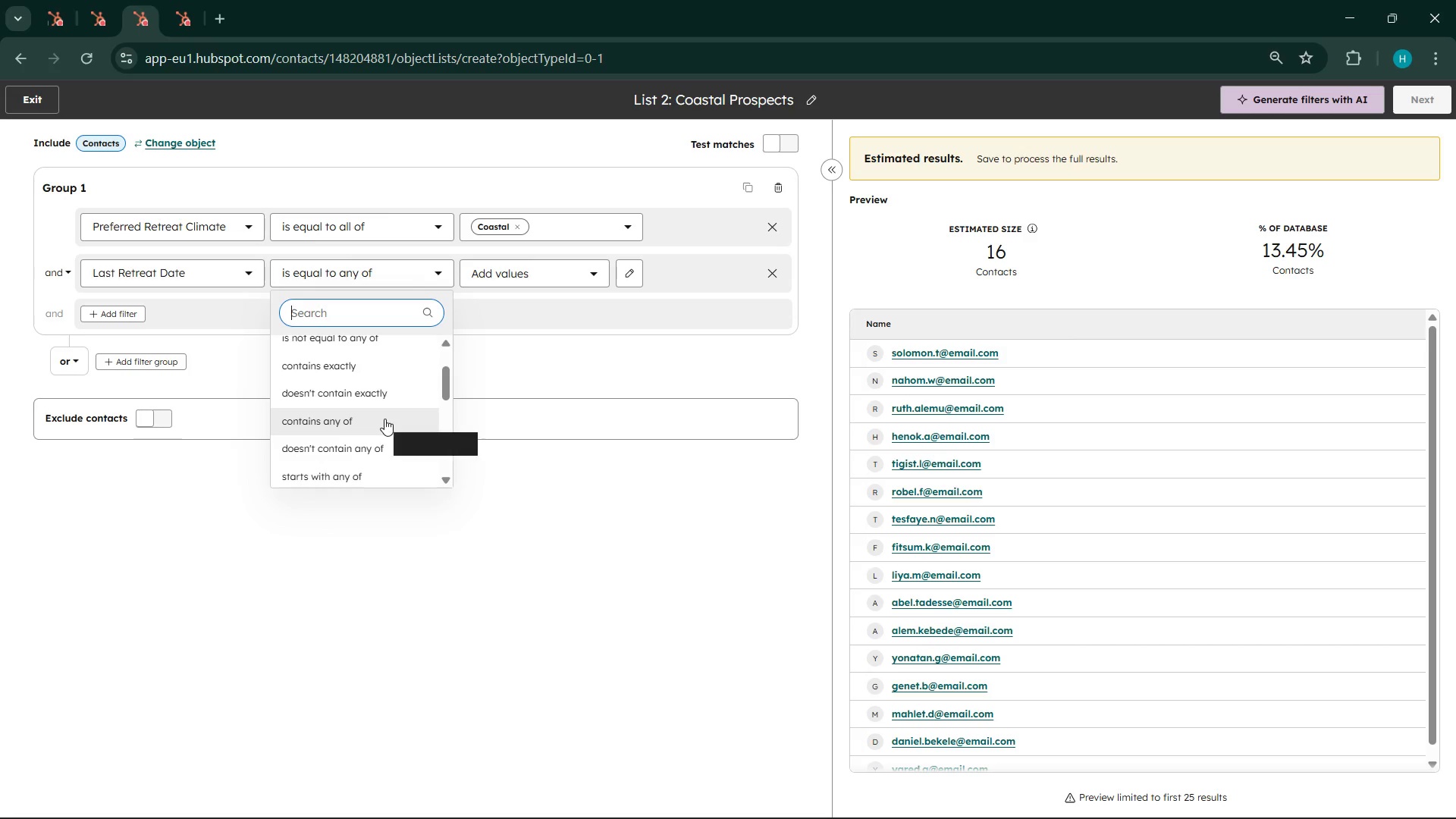 
scroll: coordinate [384, 419], scroll_direction: down, amount: 1.0
 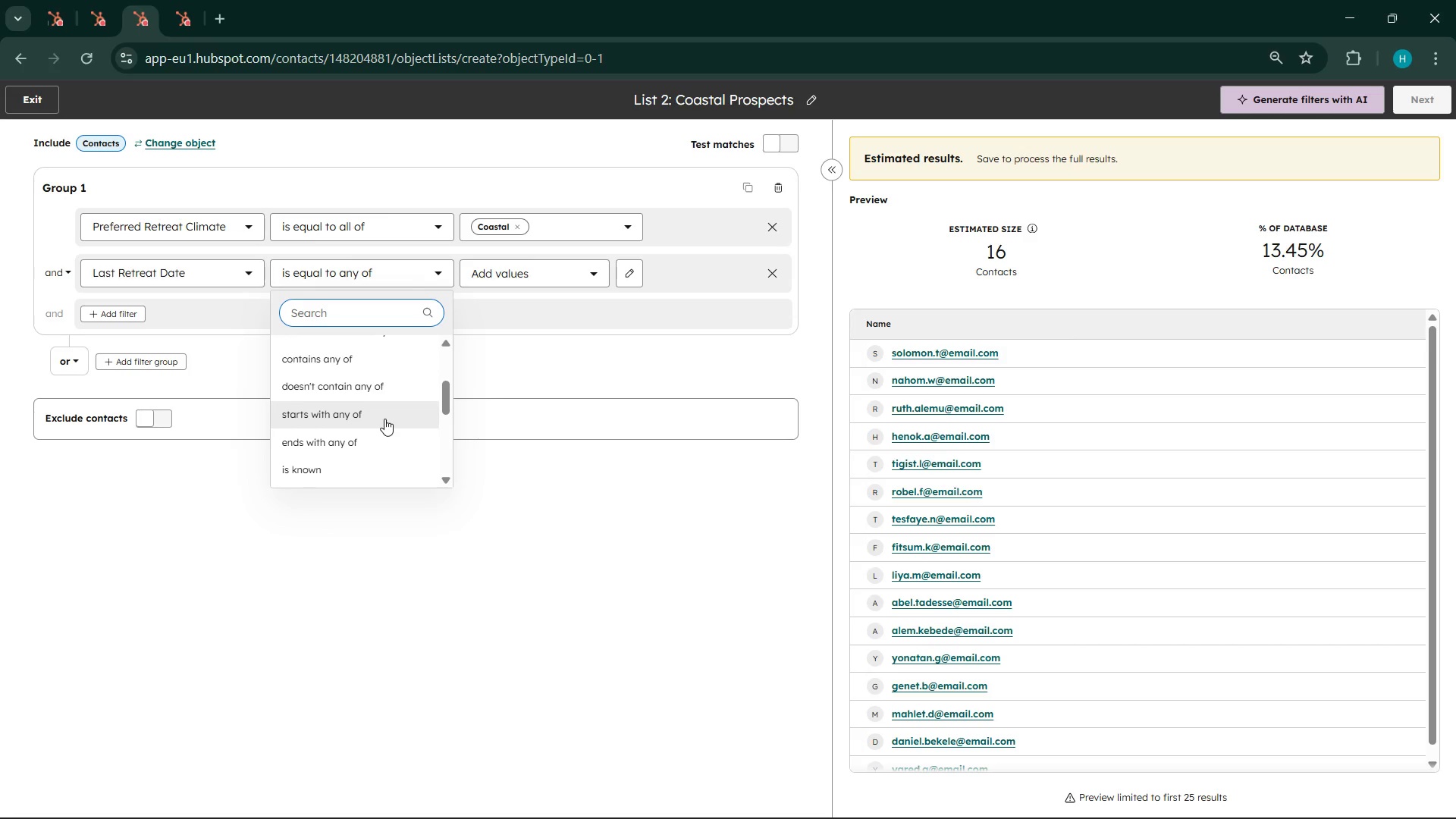 
scroll: coordinate [384, 419], scroll_direction: up, amount: 6.0
 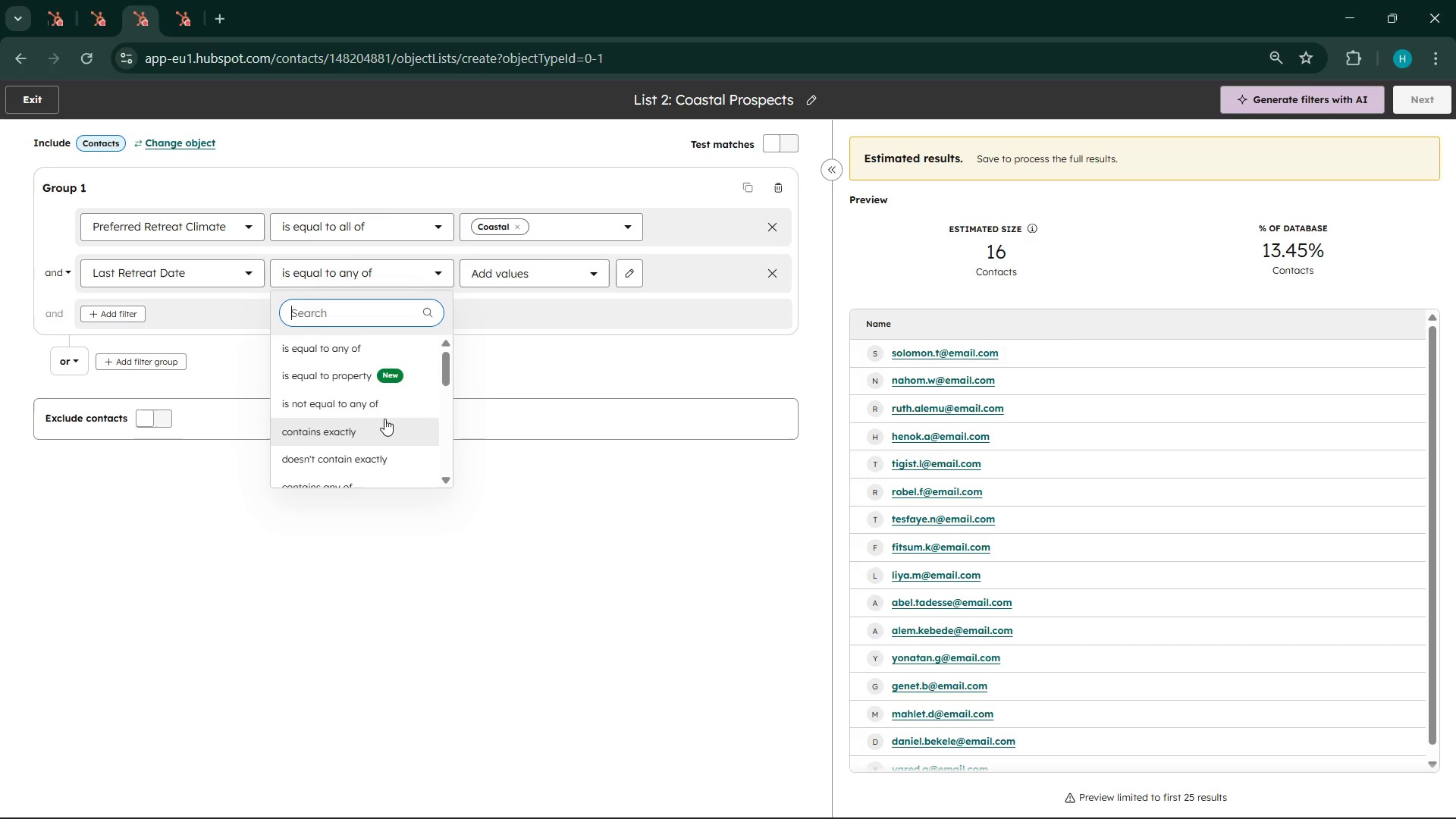 
scroll: coordinate [384, 419], scroll_direction: down, amount: 1.0
 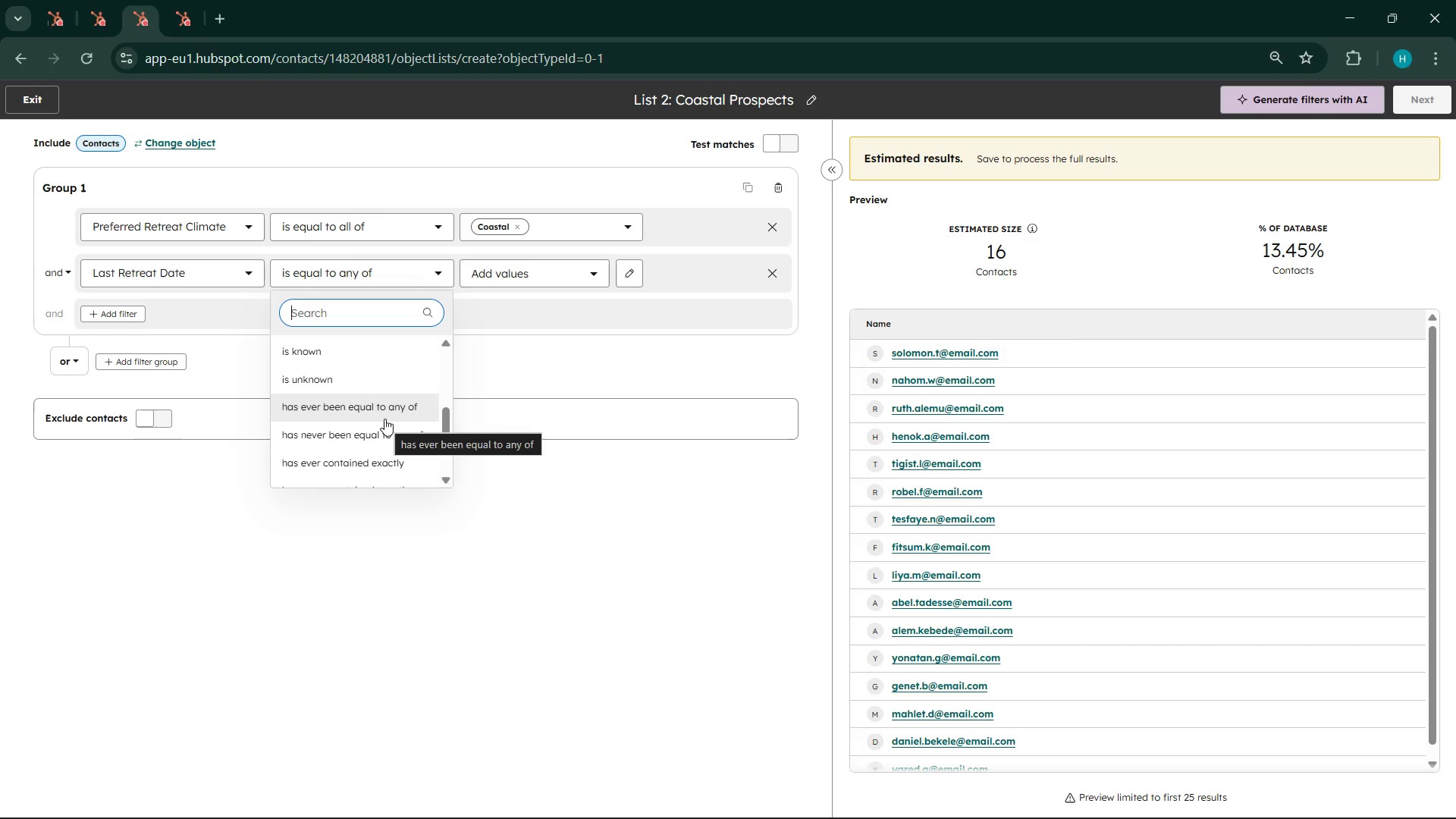 
mouse_move([425, 428])
 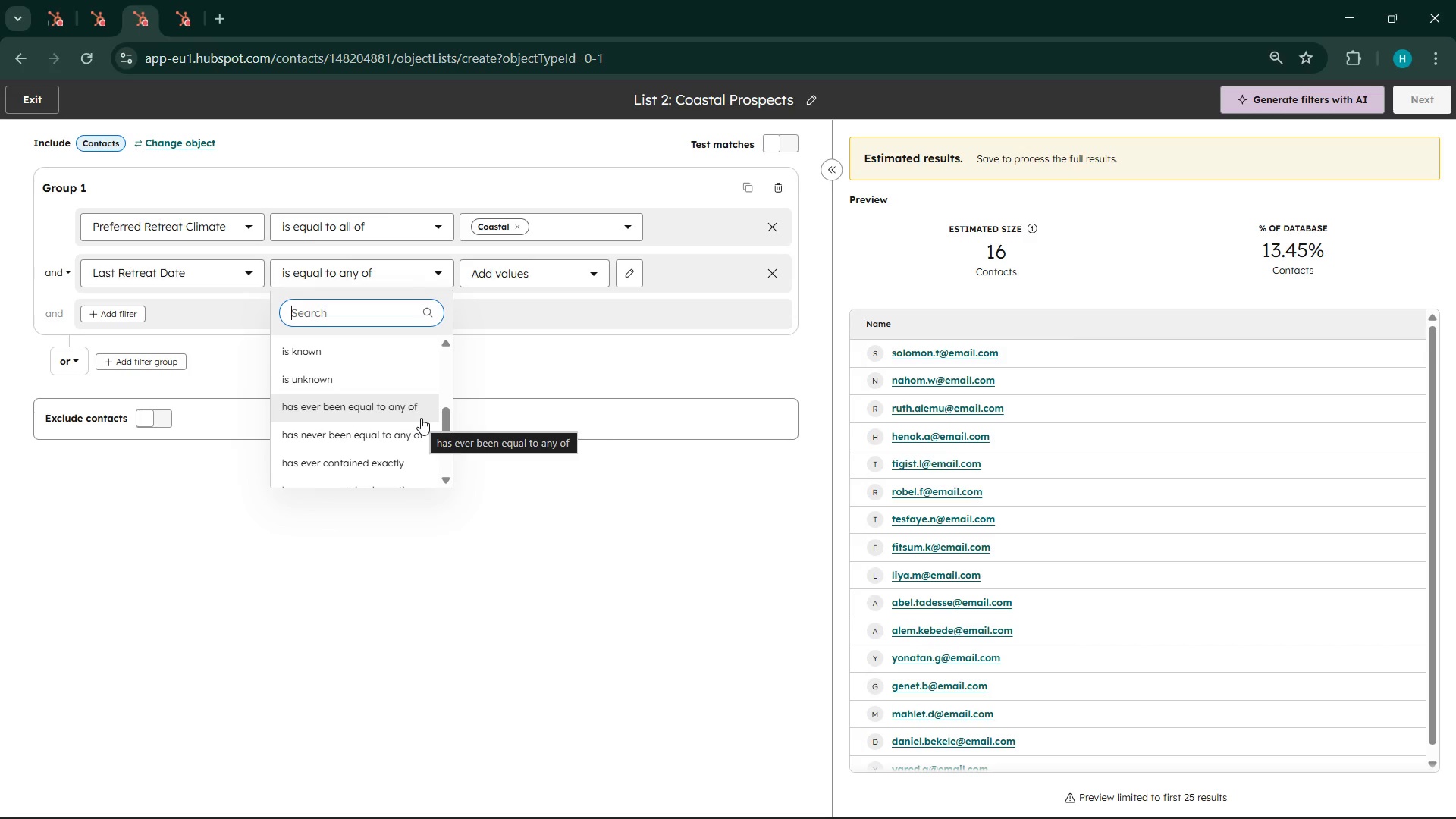 
scroll: coordinate [421, 418], scroll_direction: down, amount: 3.0
 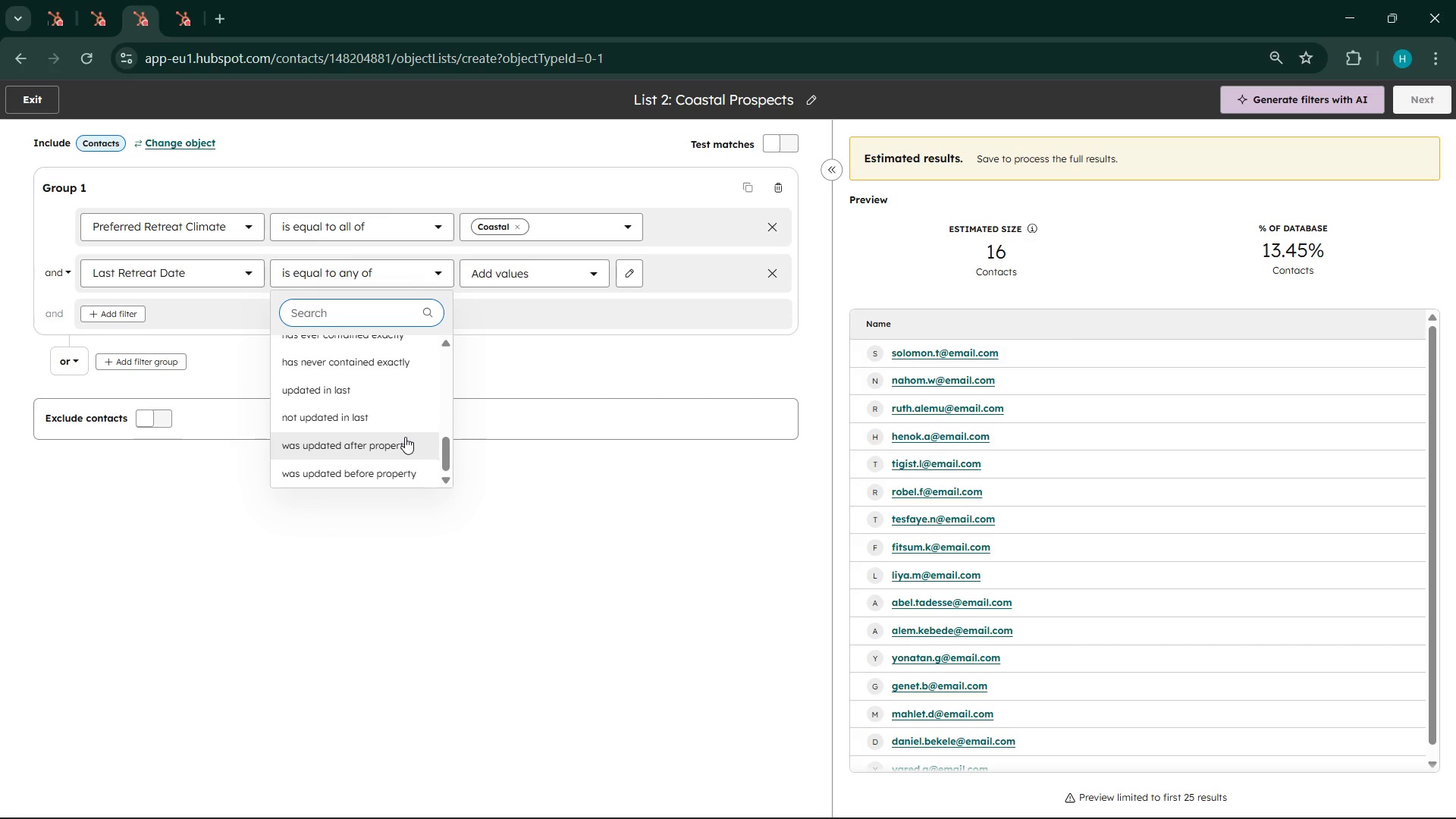 
scroll: coordinate [404, 435], scroll_direction: up, amount: 8.0
 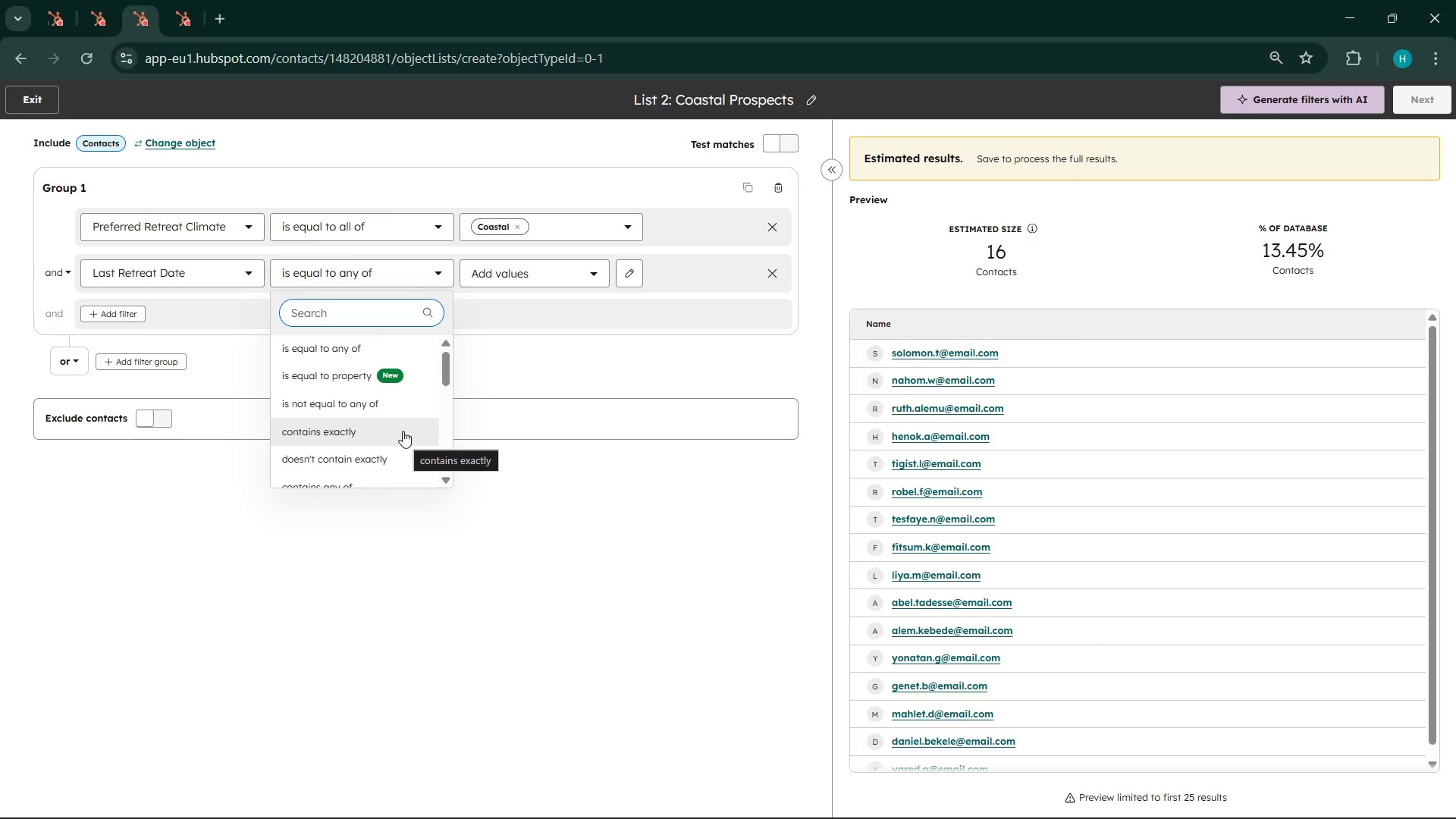 
wait(10.3)
 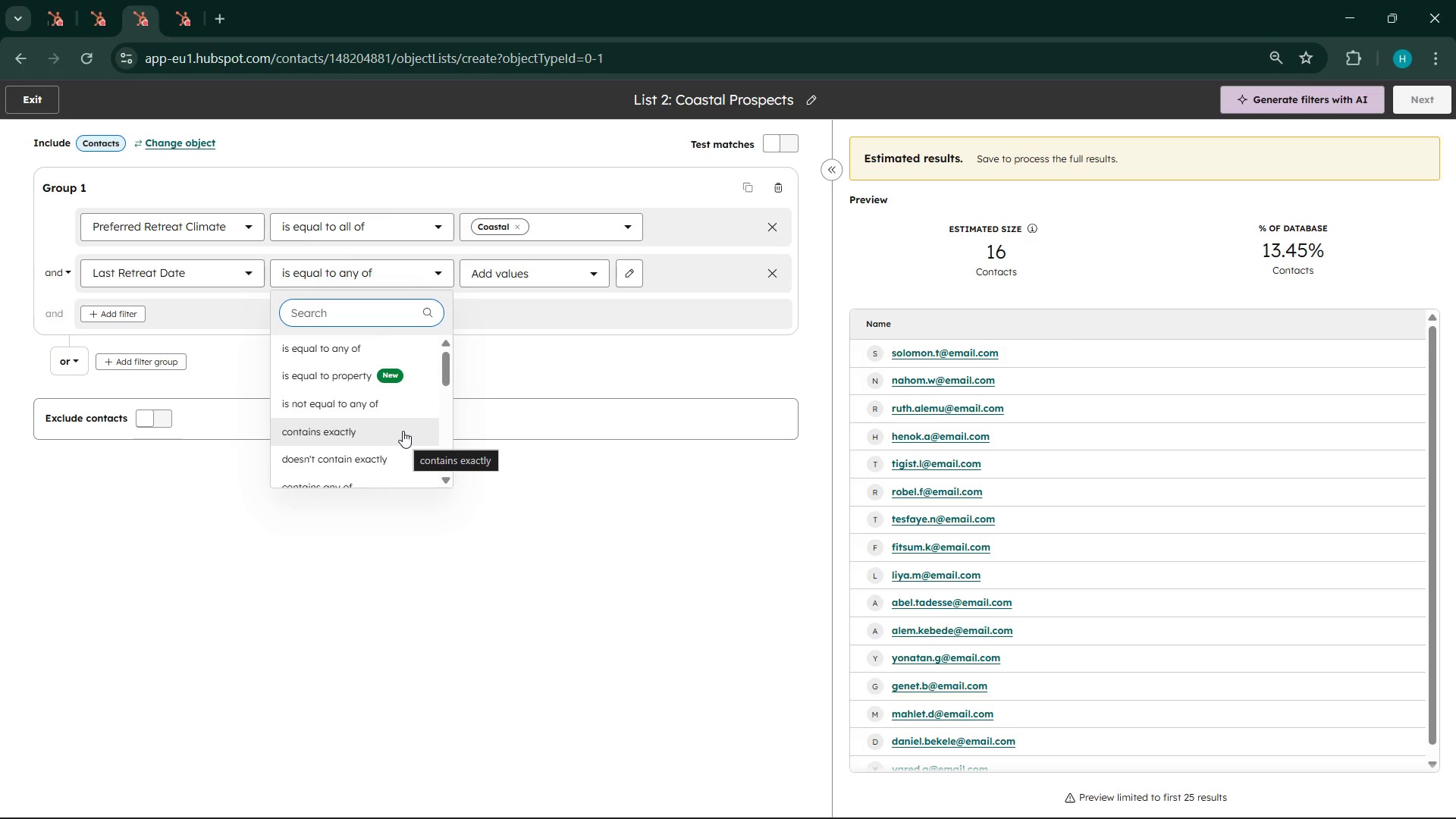 
type(is more )
key(Backspace)
key(Backspace)
key(Backspace)
key(Backspace)
key(Backspace)
key(Backspace)
key(Backspace)
key(Backspace)
 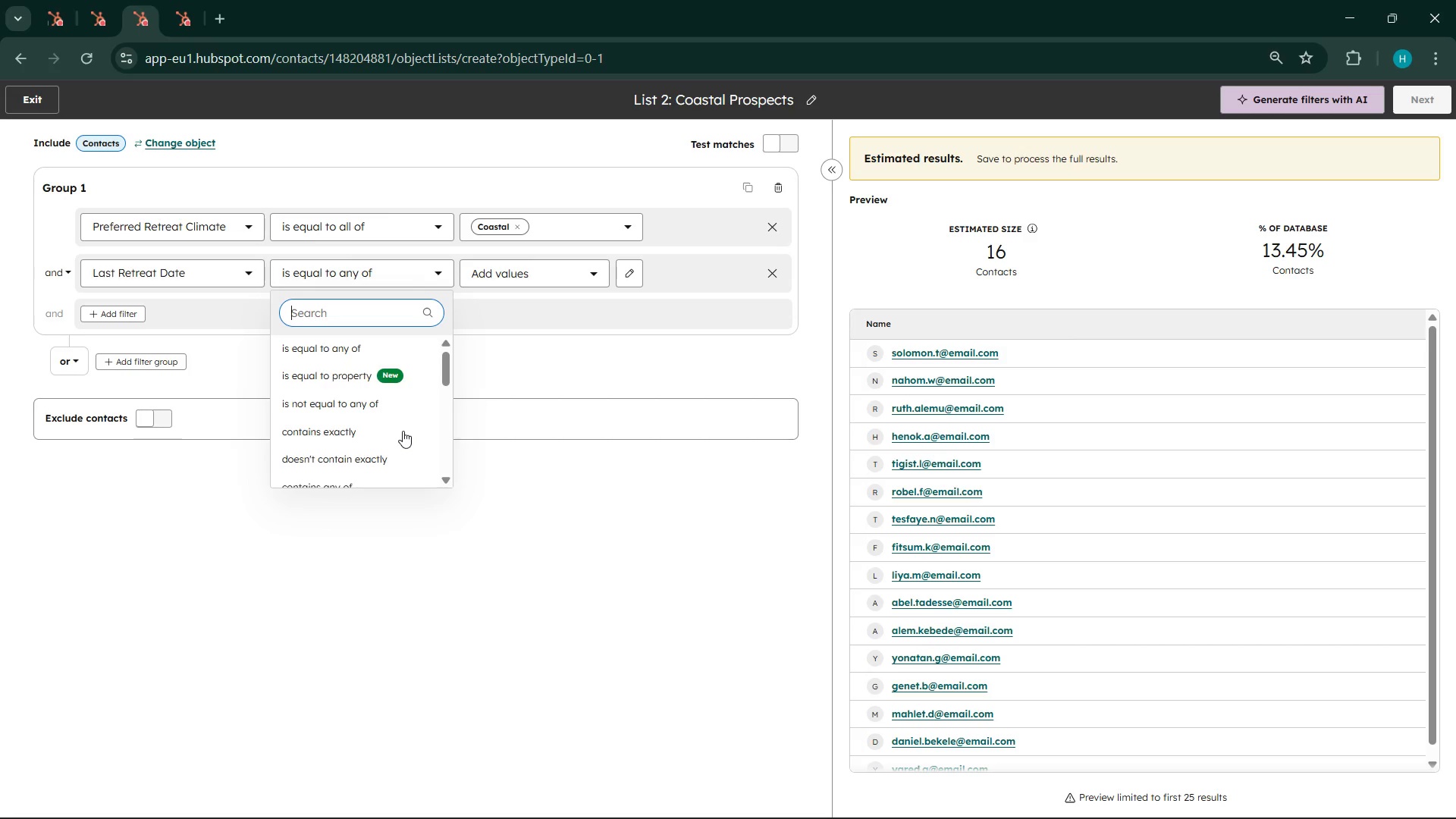 
wait(64.17)
 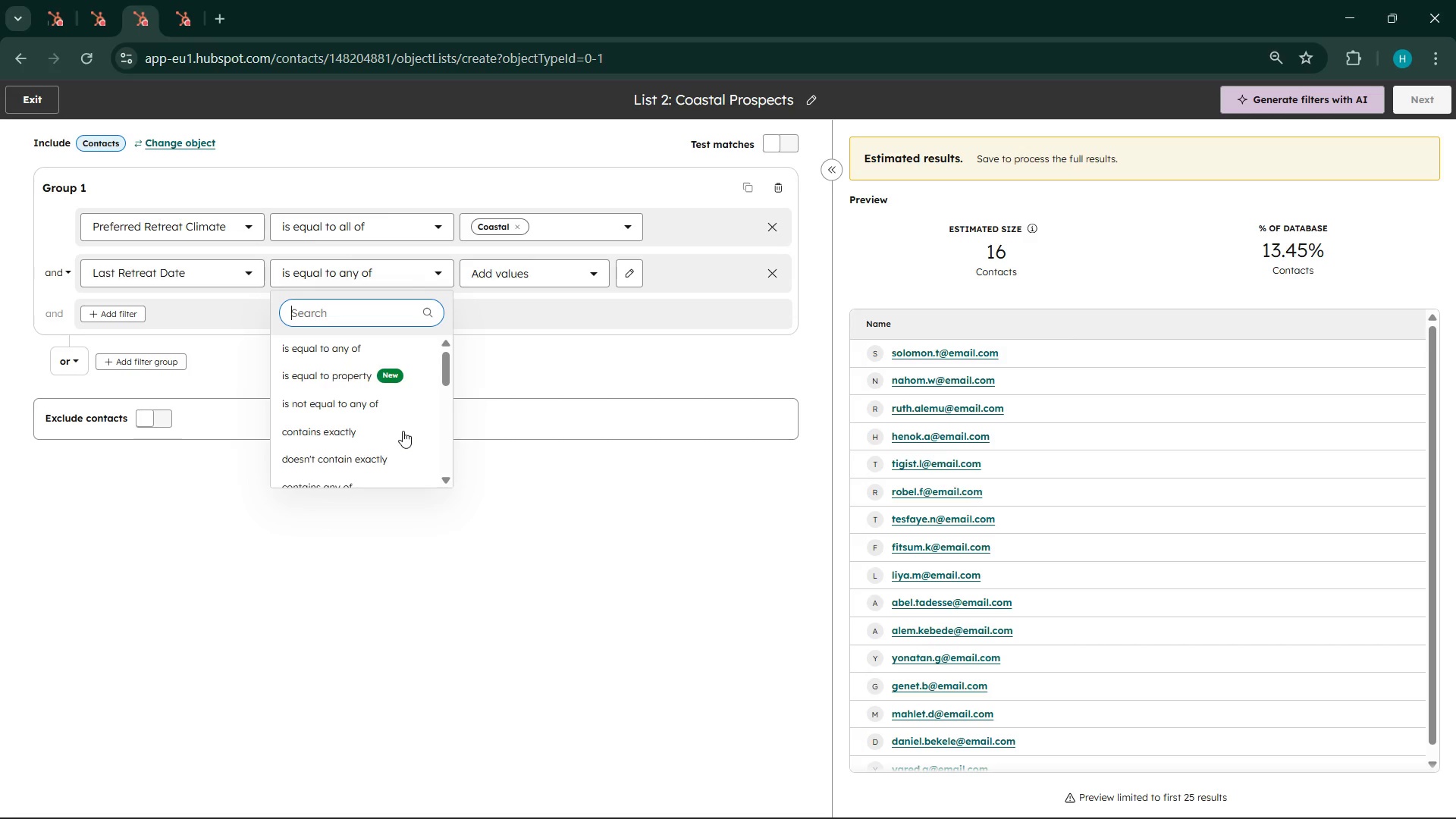 
scroll: coordinate [384, 416], scroll_direction: down, amount: 5.0
 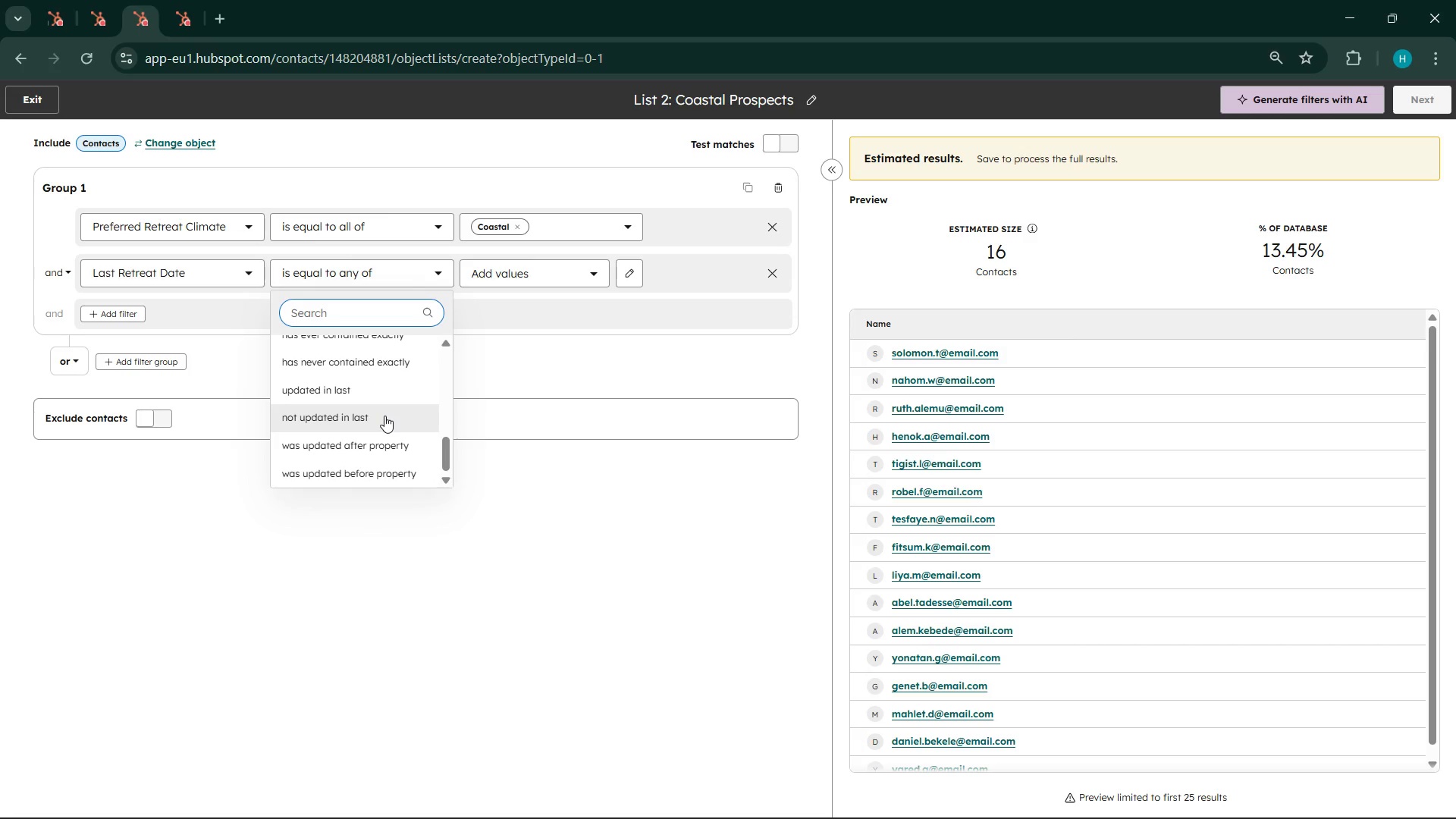 
scroll: coordinate [385, 416], scroll_direction: up, amount: 8.0
 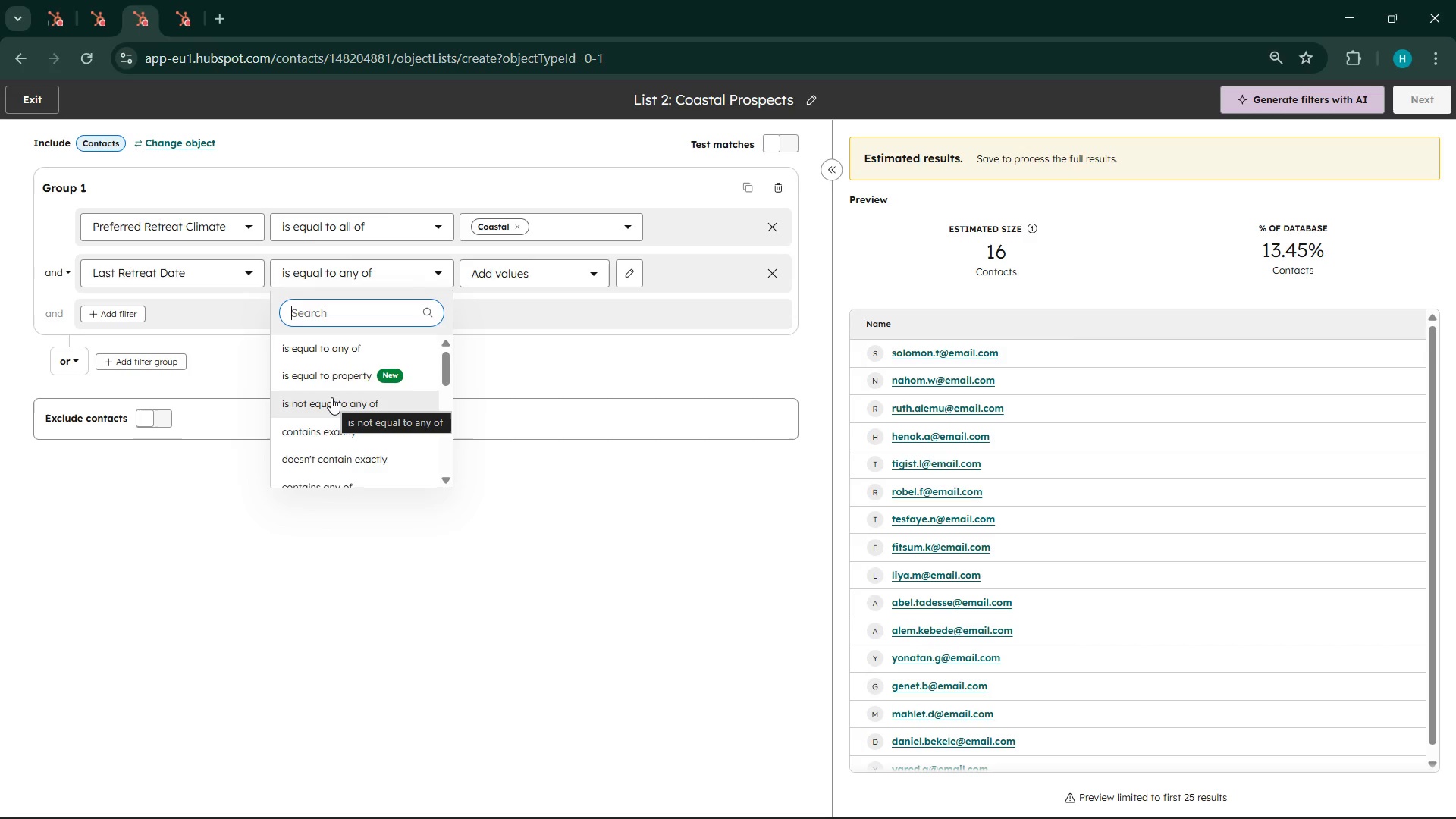 
wait(7.47)
 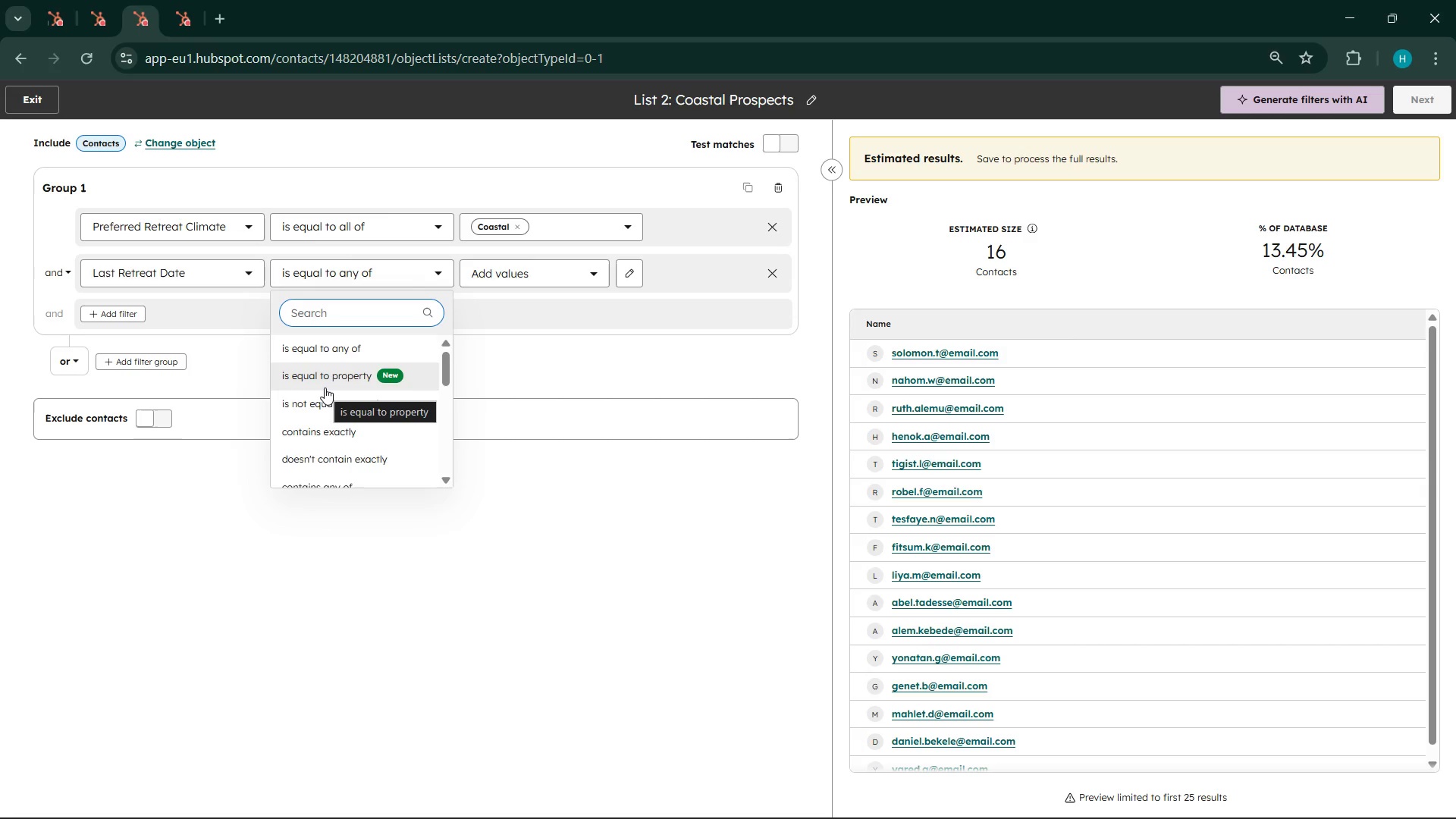 
scroll: coordinate [379, 431], scroll_direction: down, amount: 1.0
 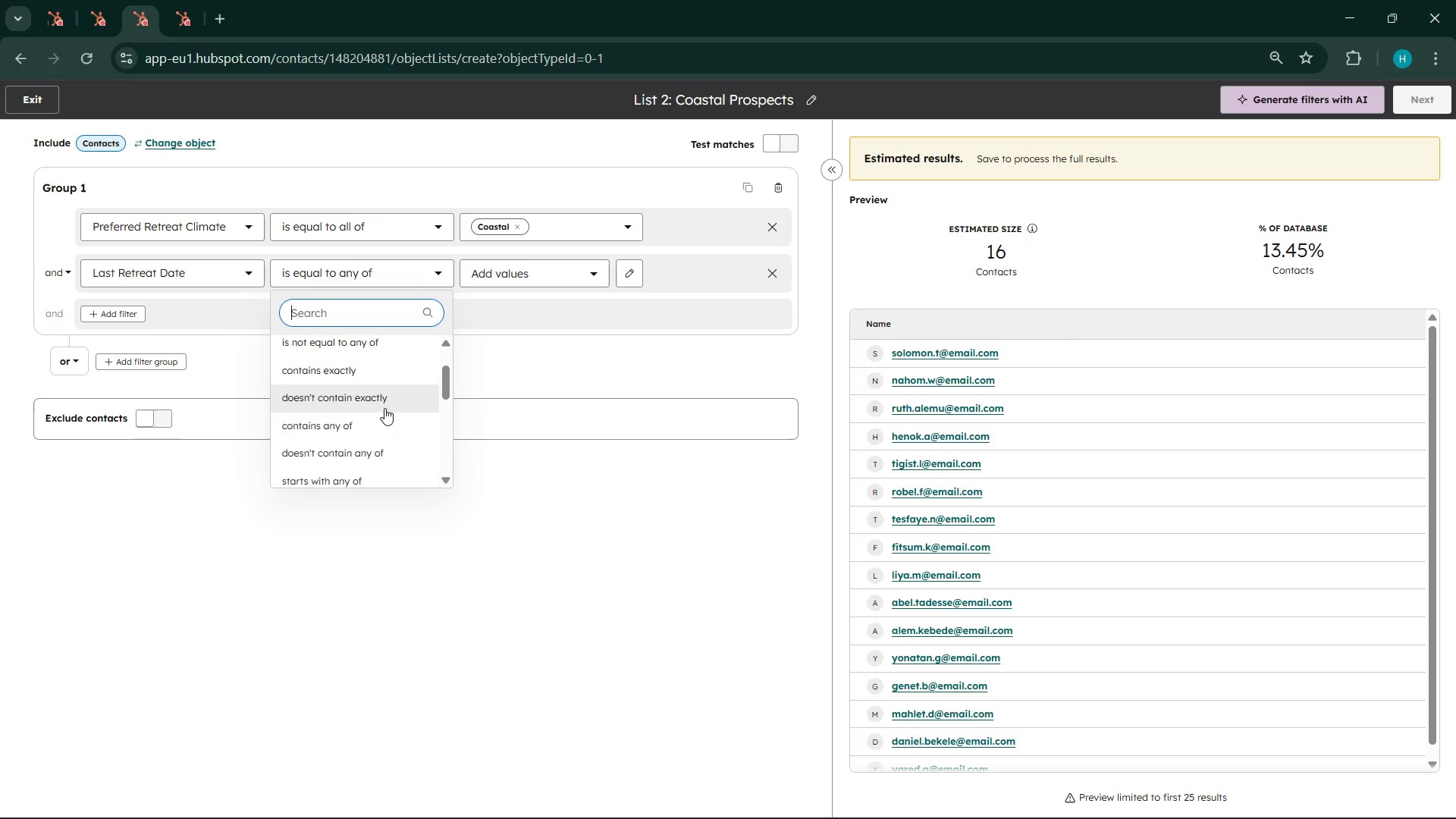 
left_click([384, 408])
 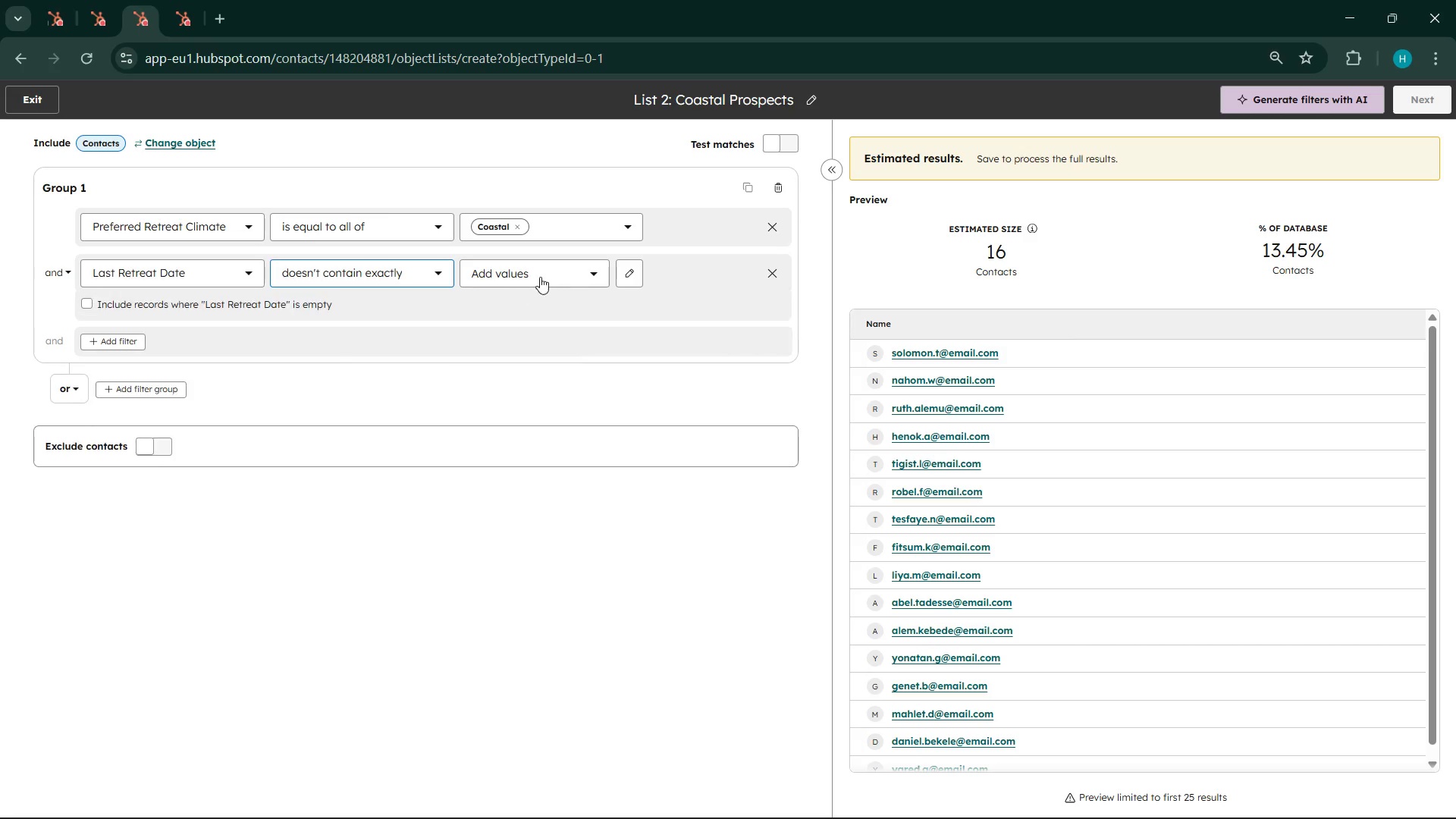 
left_click([551, 269])
 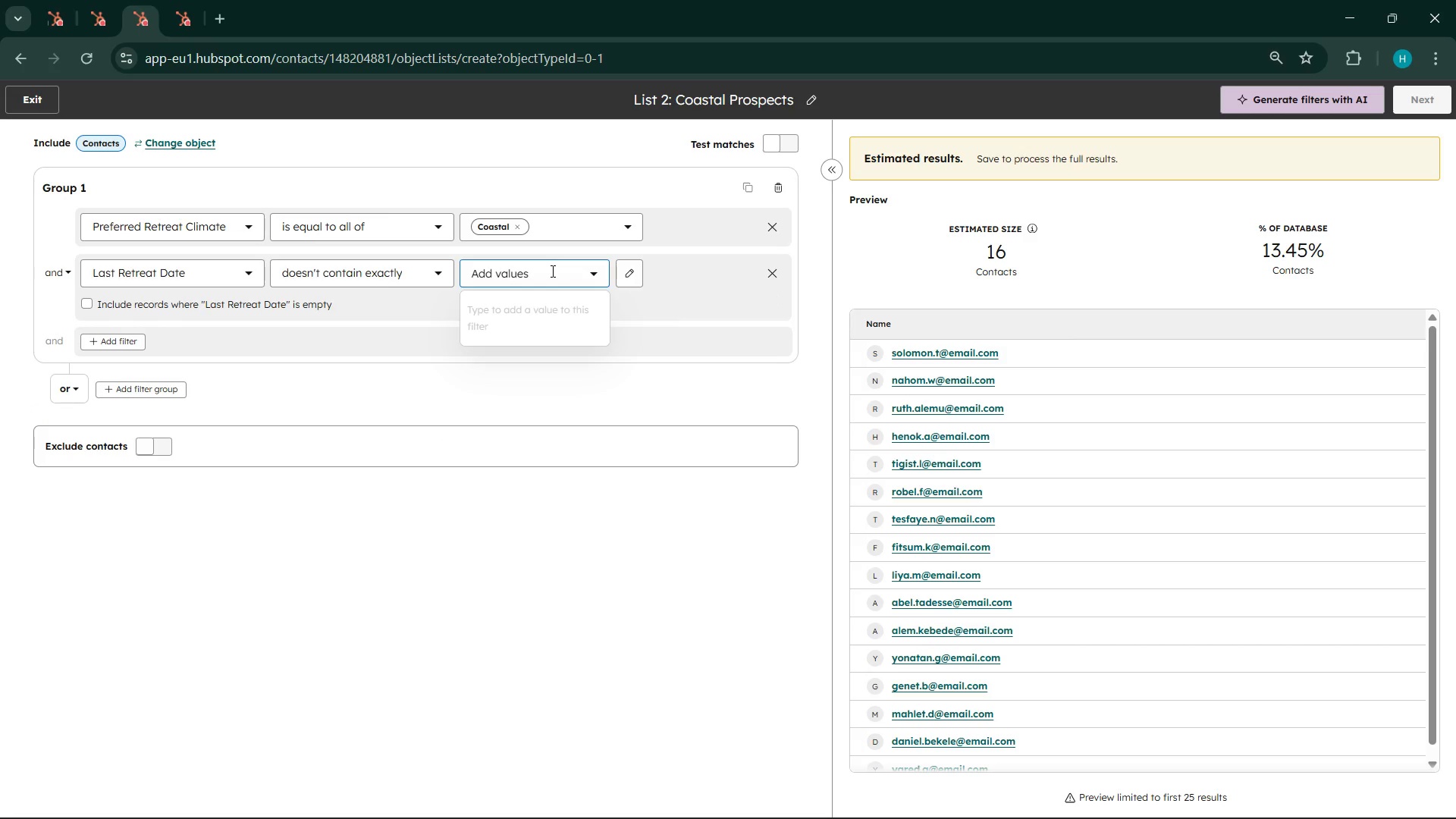 
type(365)
 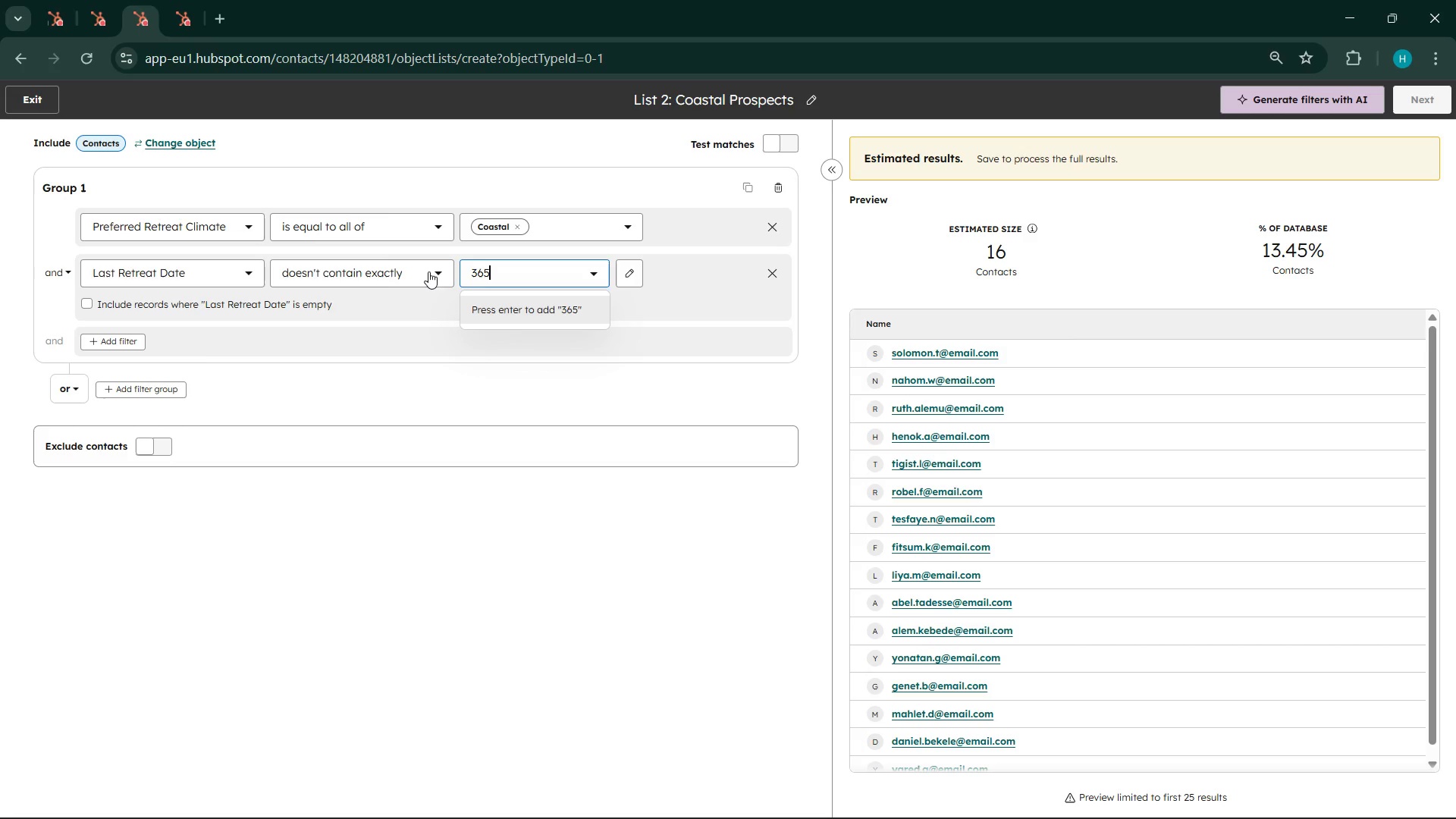 
wait(6.97)
 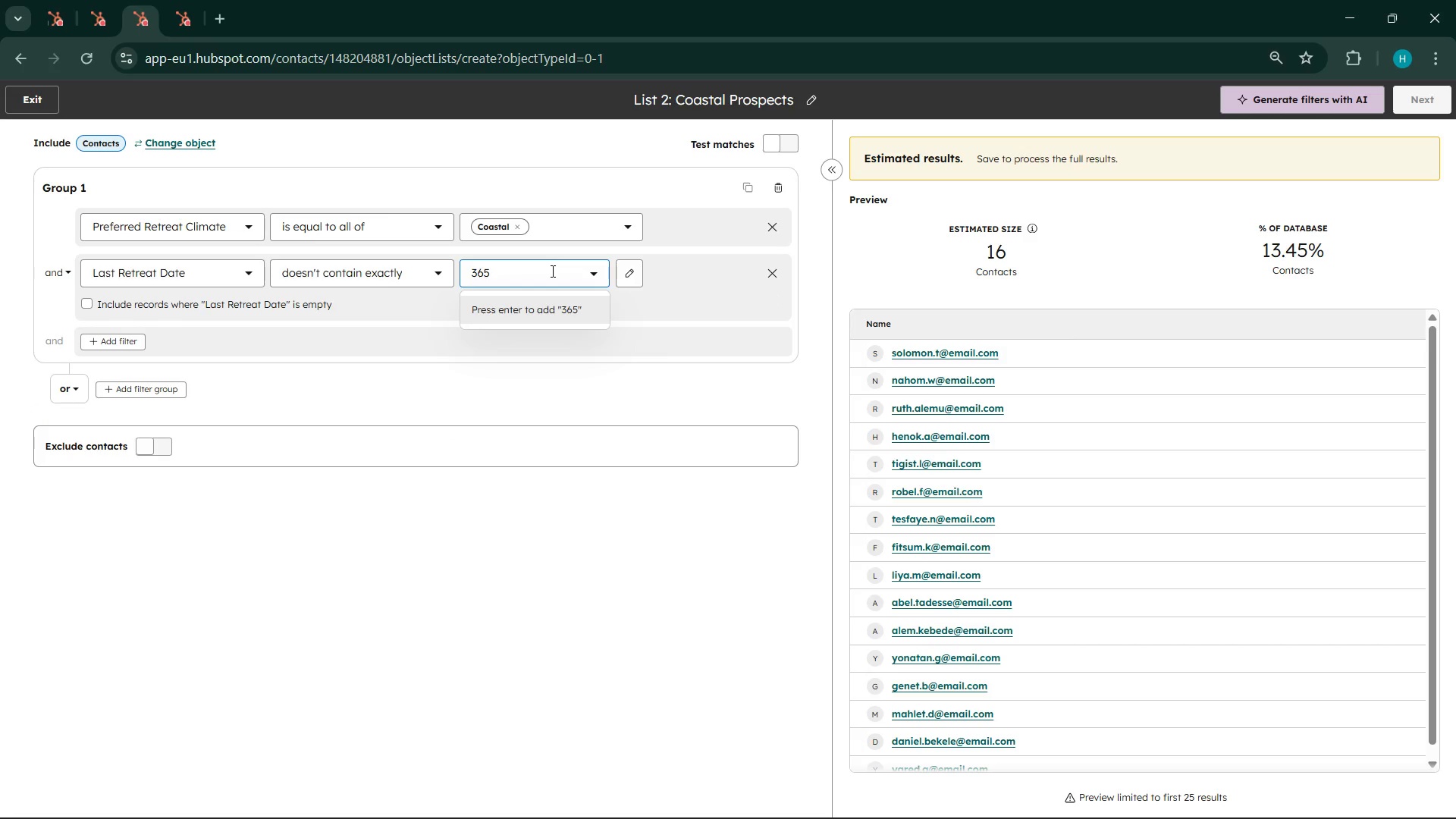 
left_click([428, 271])
 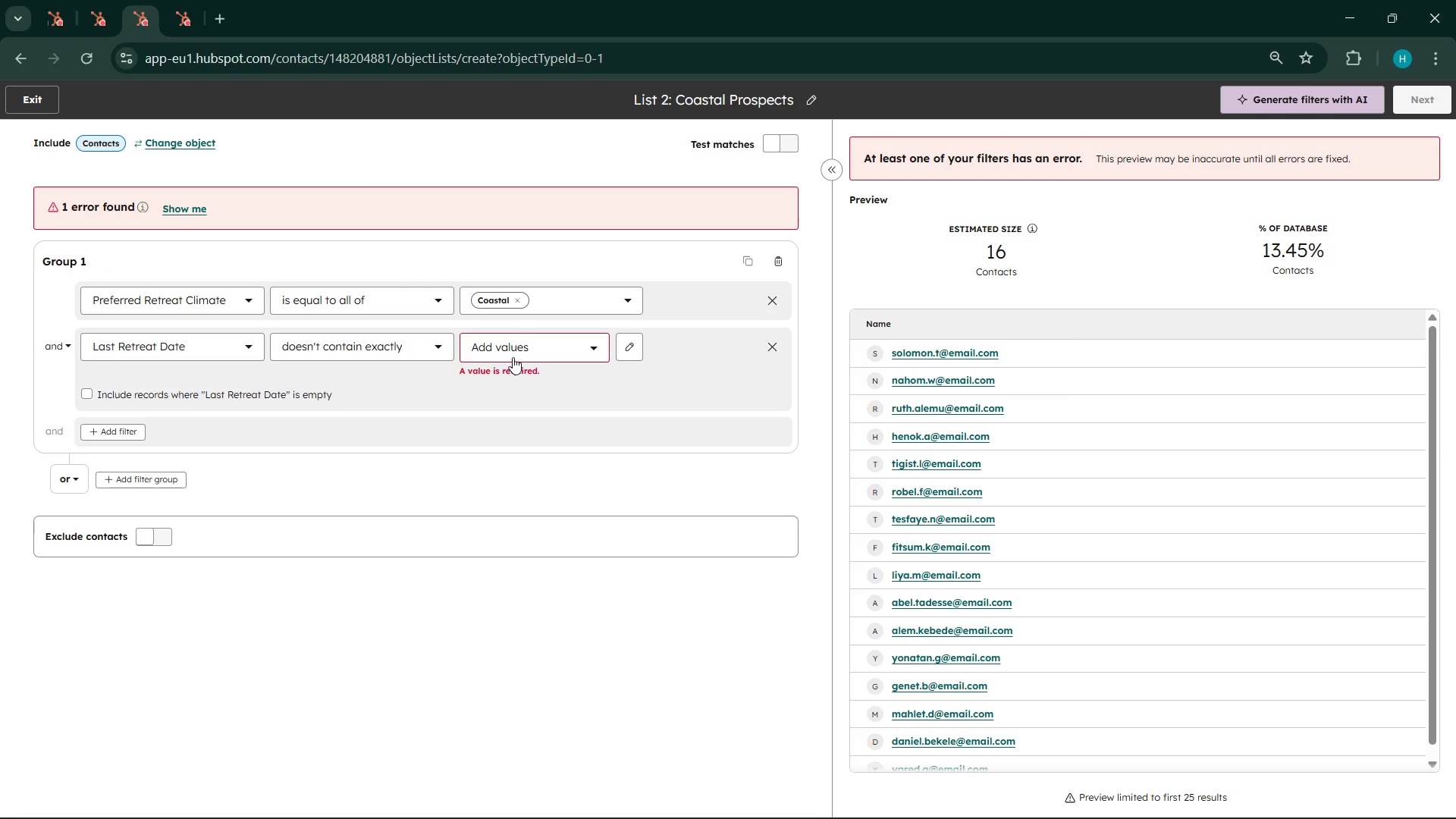 
left_click([453, 349])
 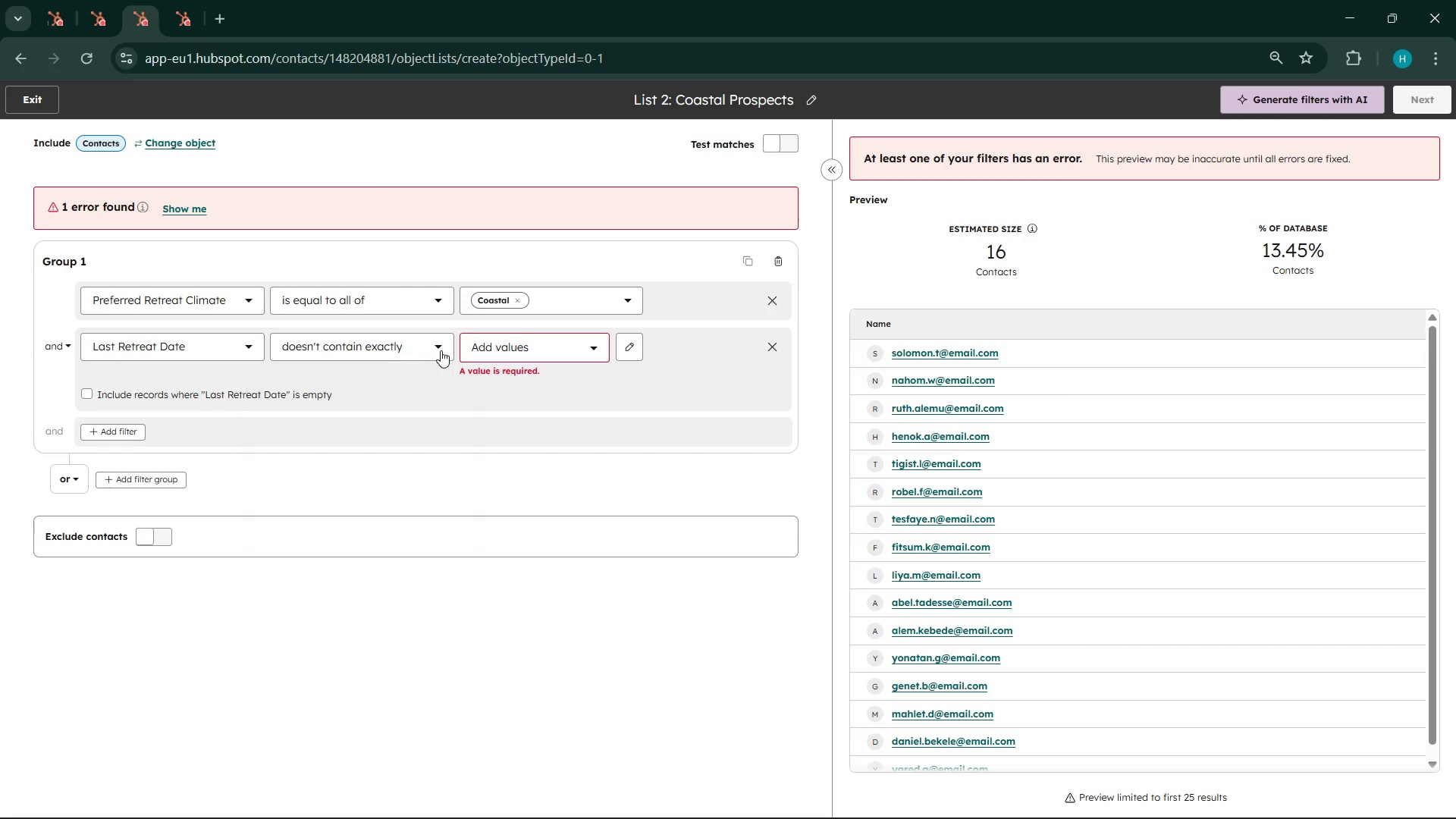 
left_click([441, 350])
 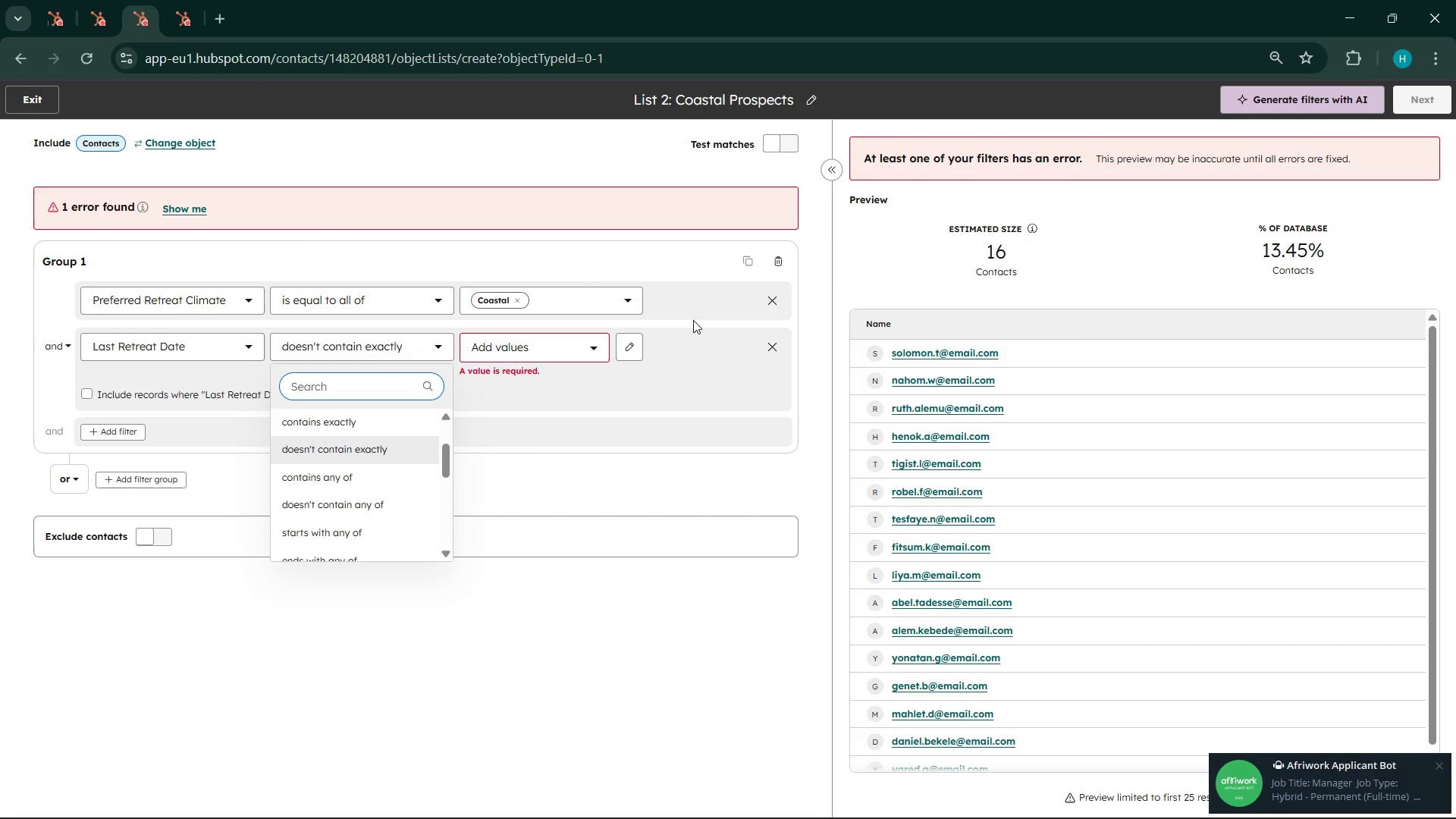 
wait(5.81)
 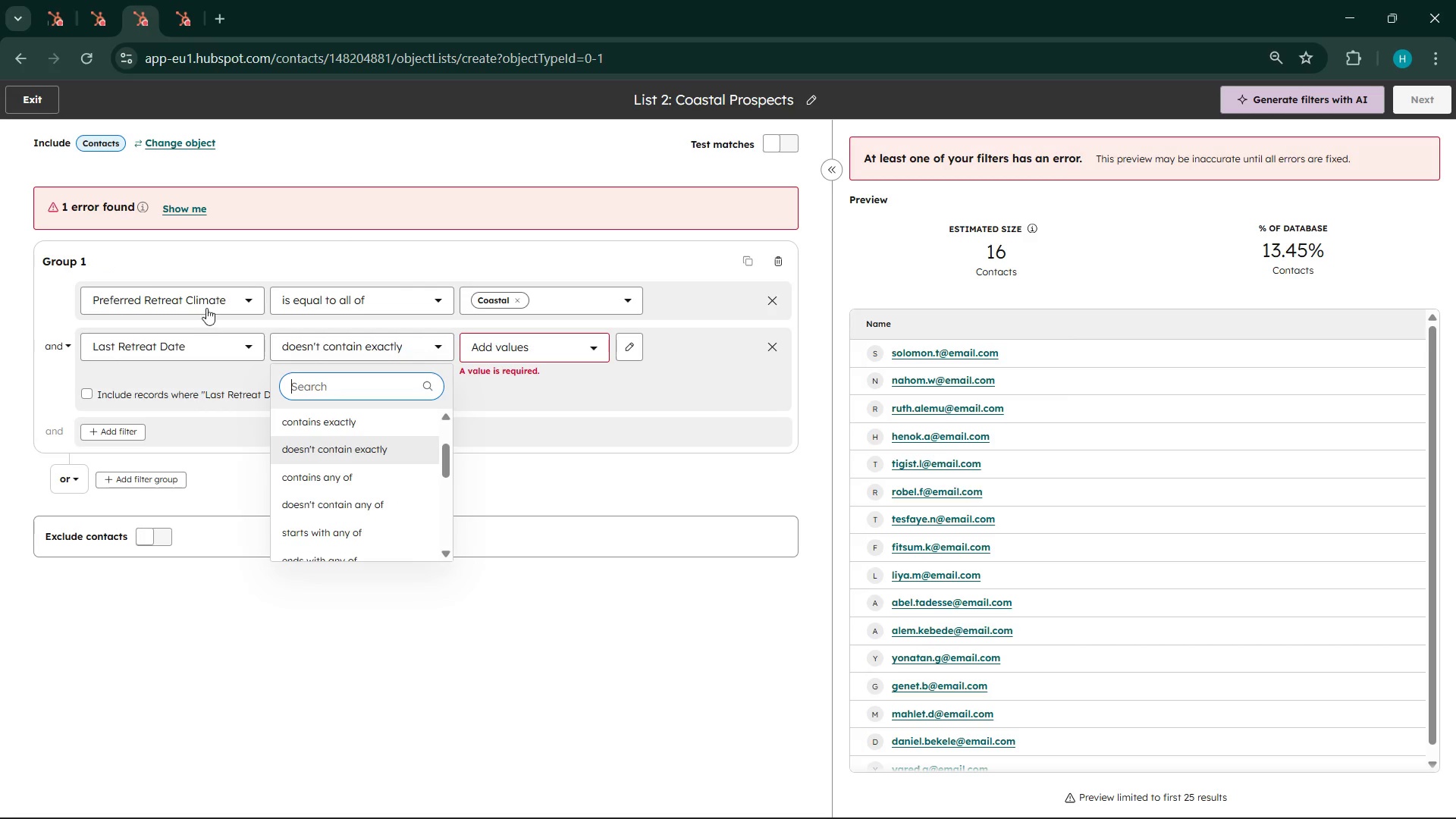 
left_click([1440, 762])
 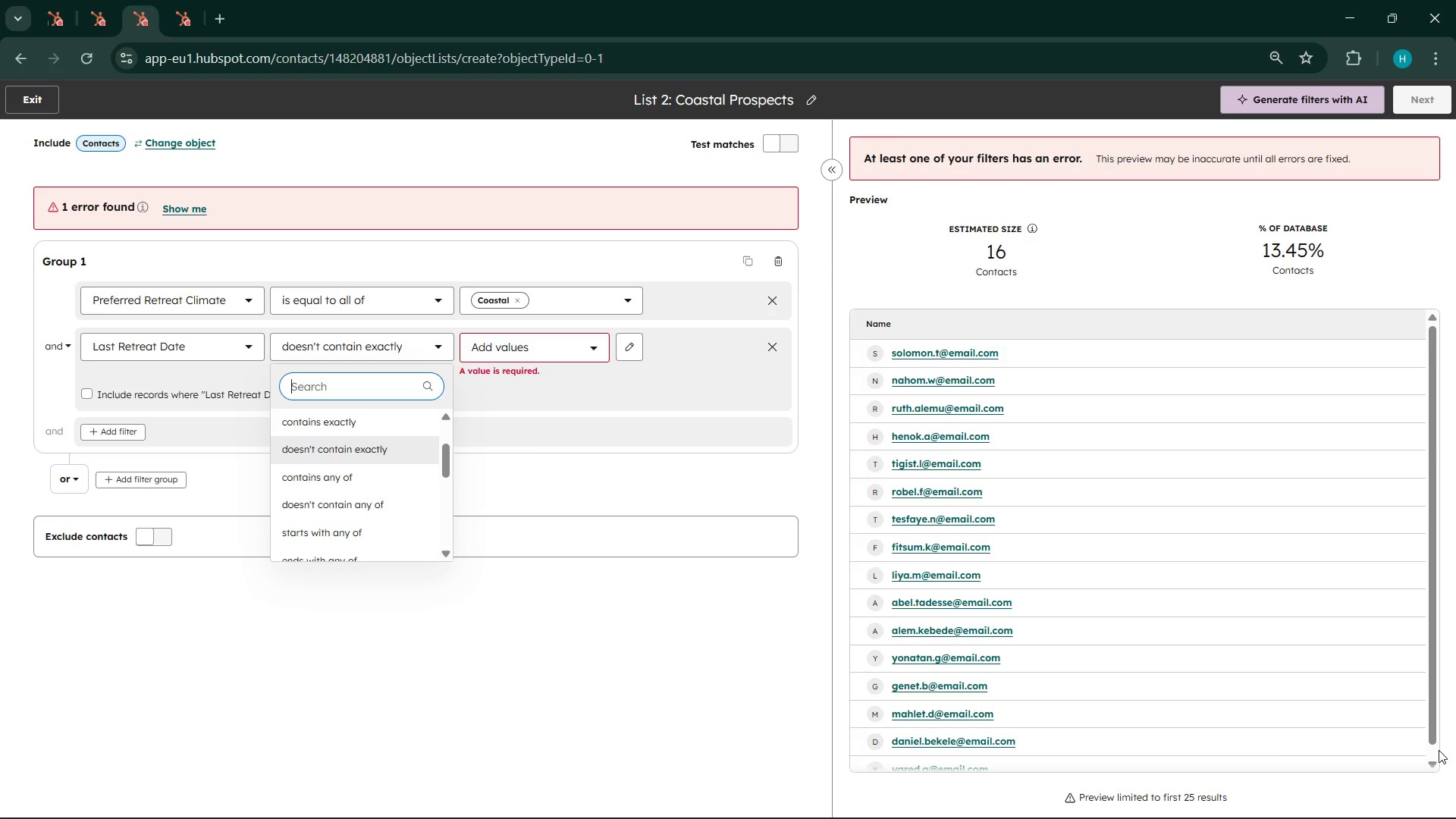 
wait(14.27)
 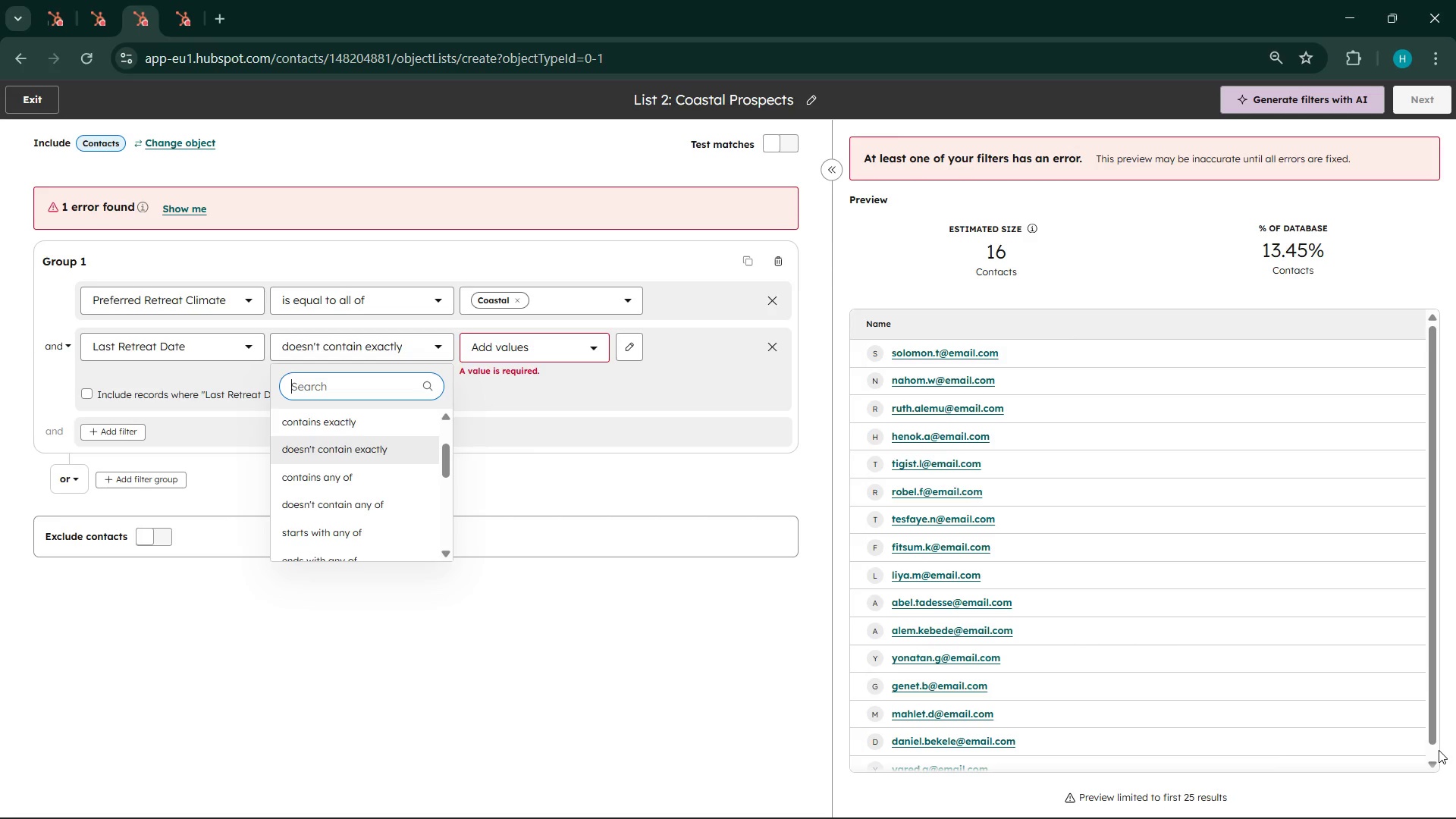 
left_click([410, 353])
 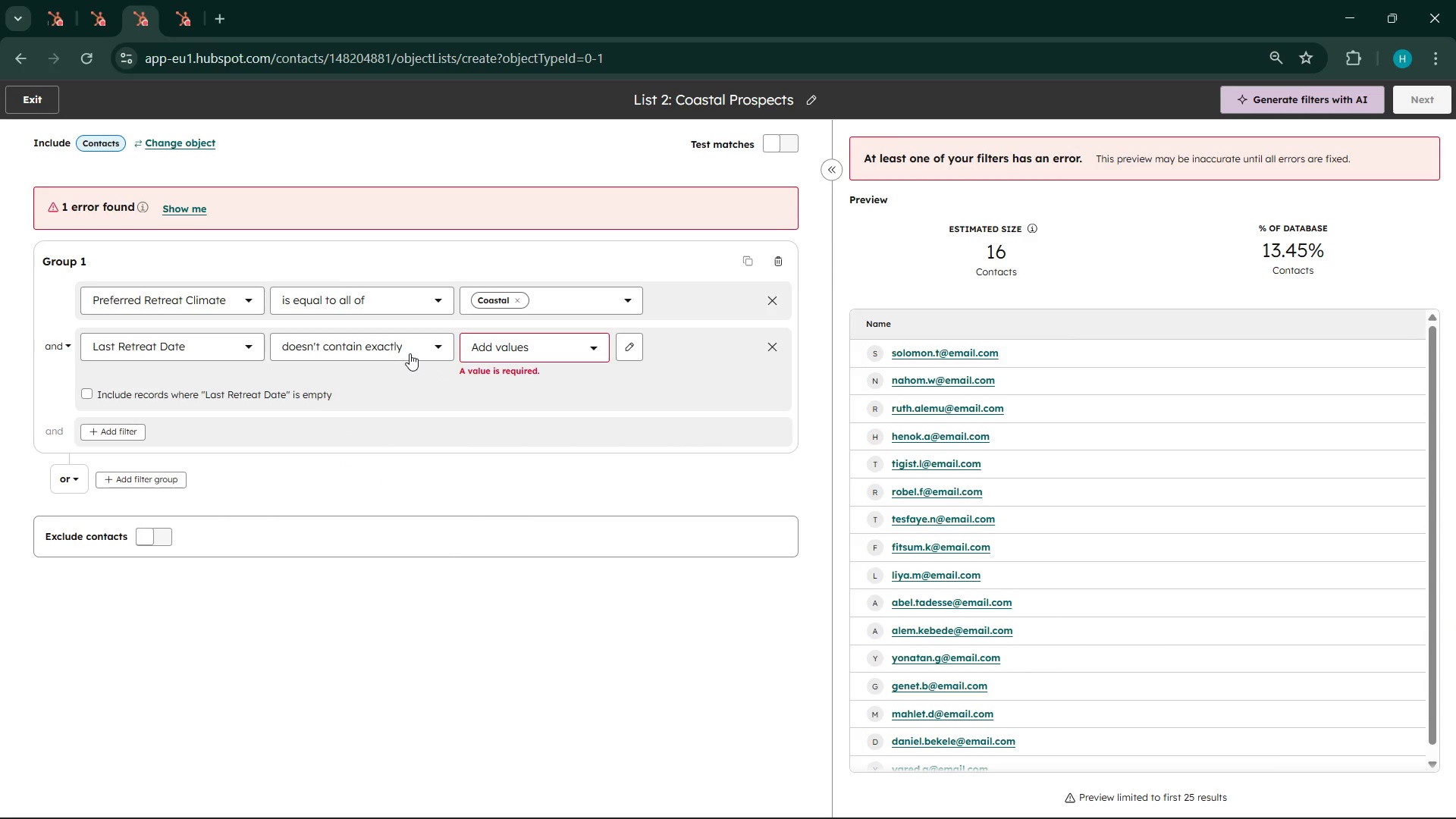 
left_click([410, 353])
 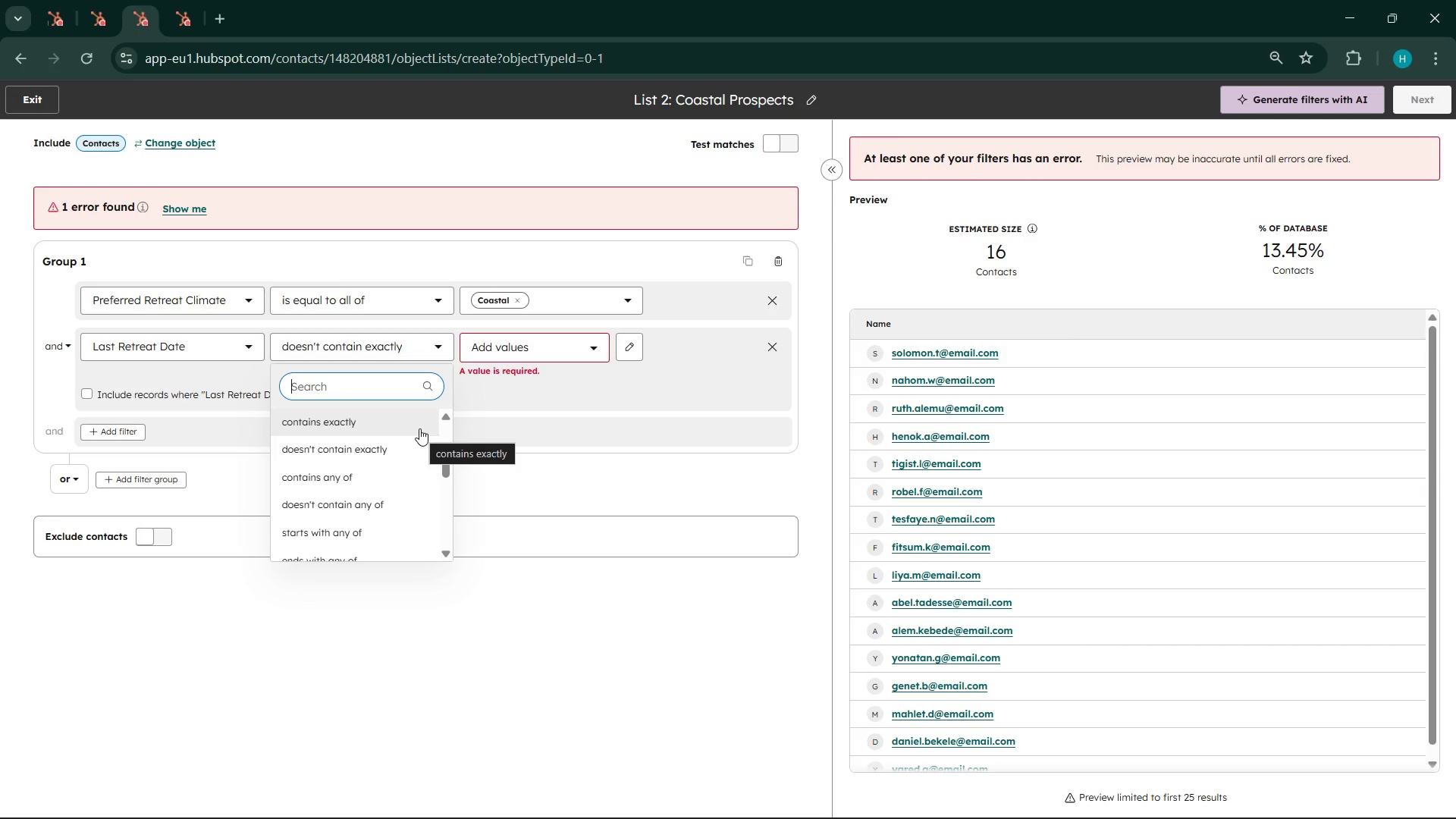 
wait(7.88)
 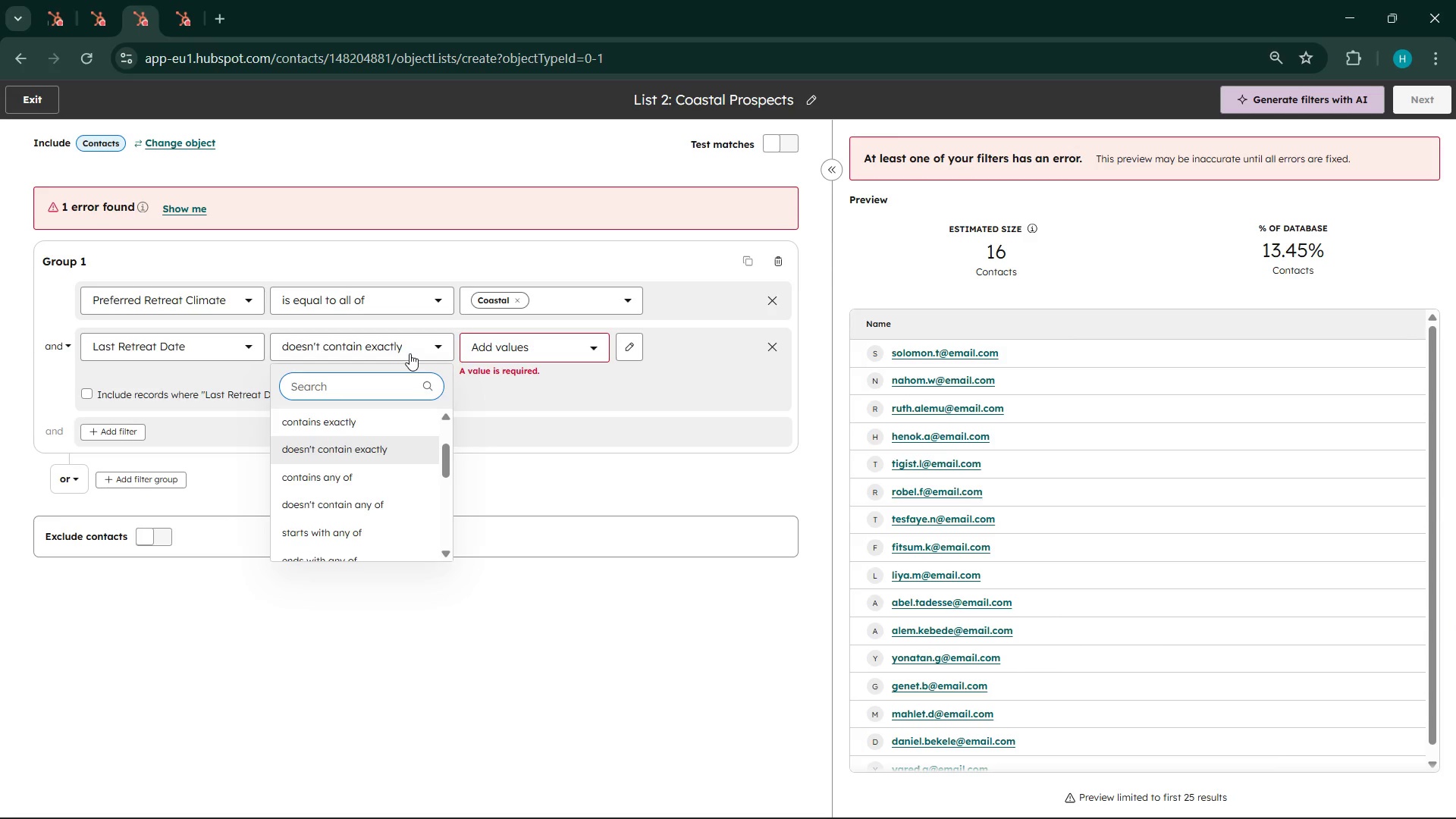 
scroll: coordinate [394, 475], scroll_direction: down, amount: 5.0
 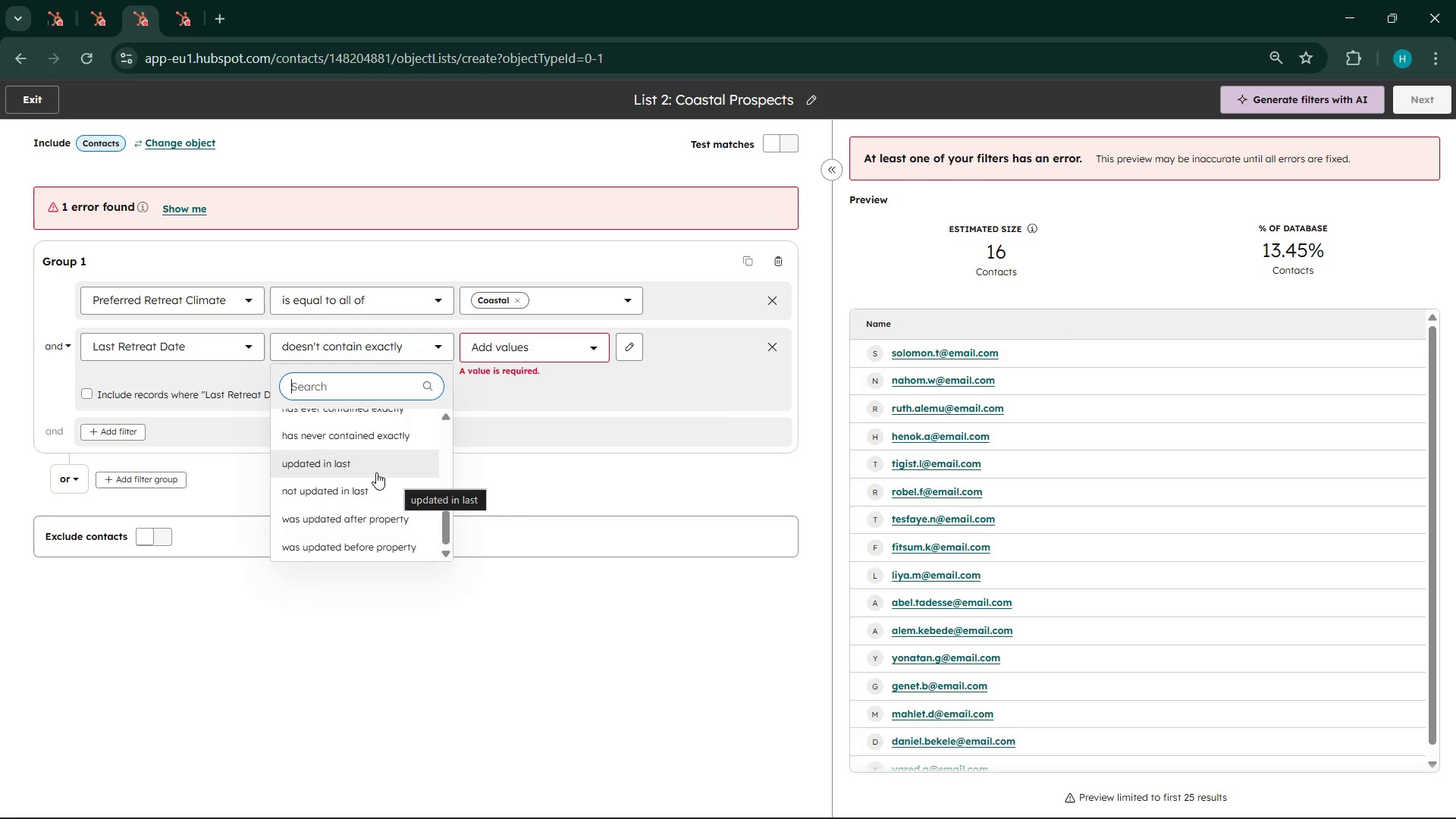 
left_click([375, 472])
 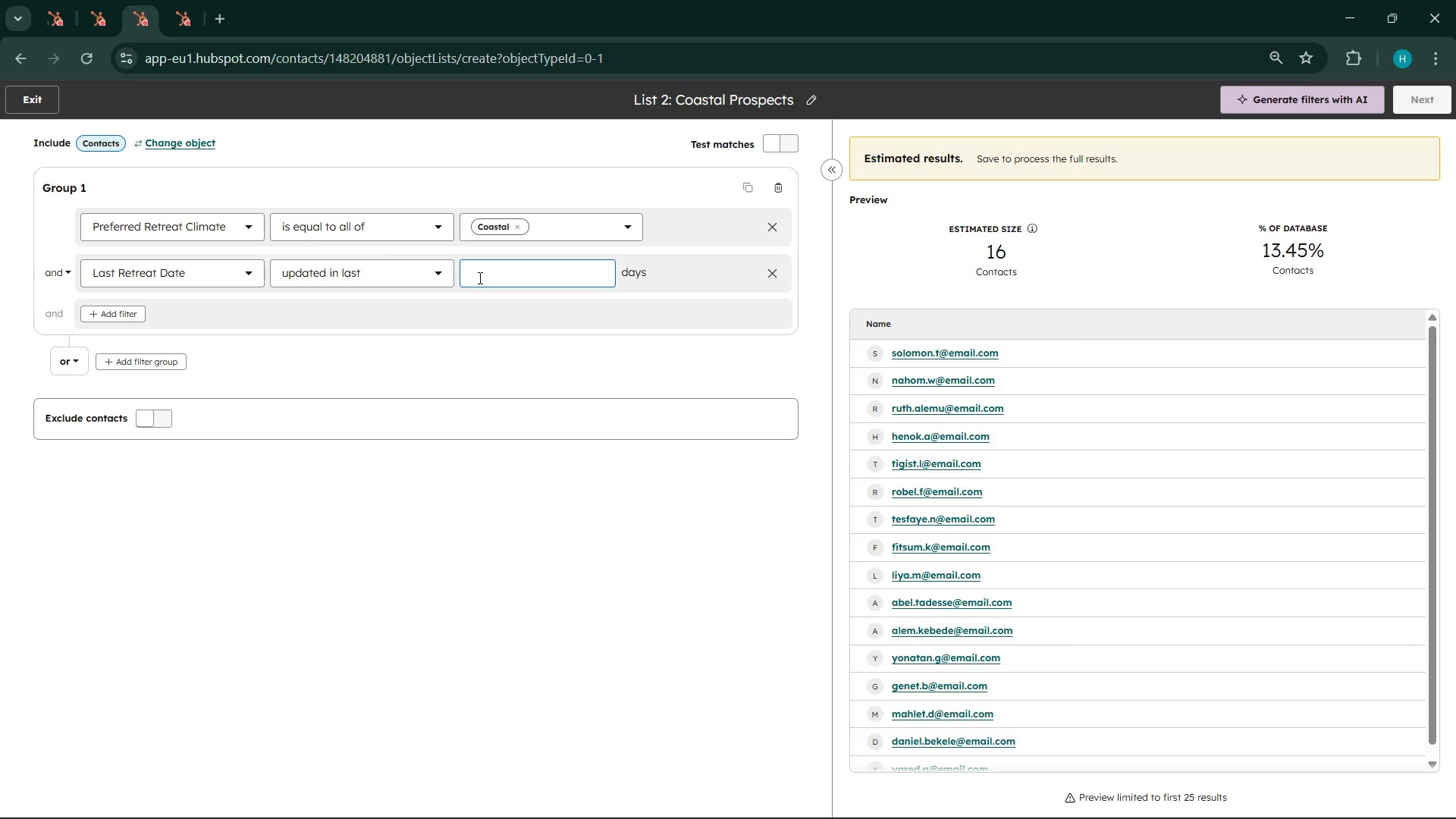 
type(365)
 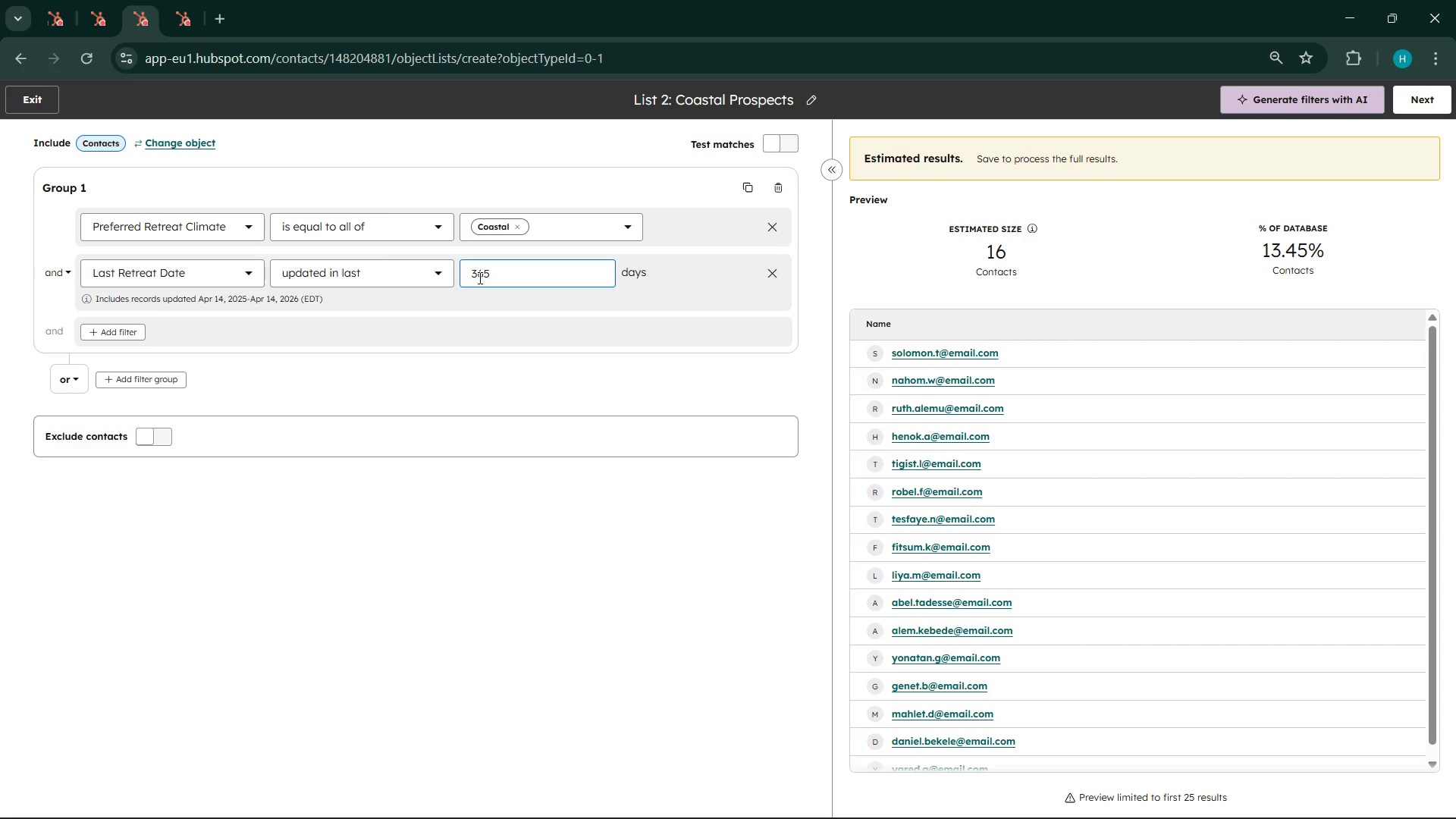 
wait(29.5)
 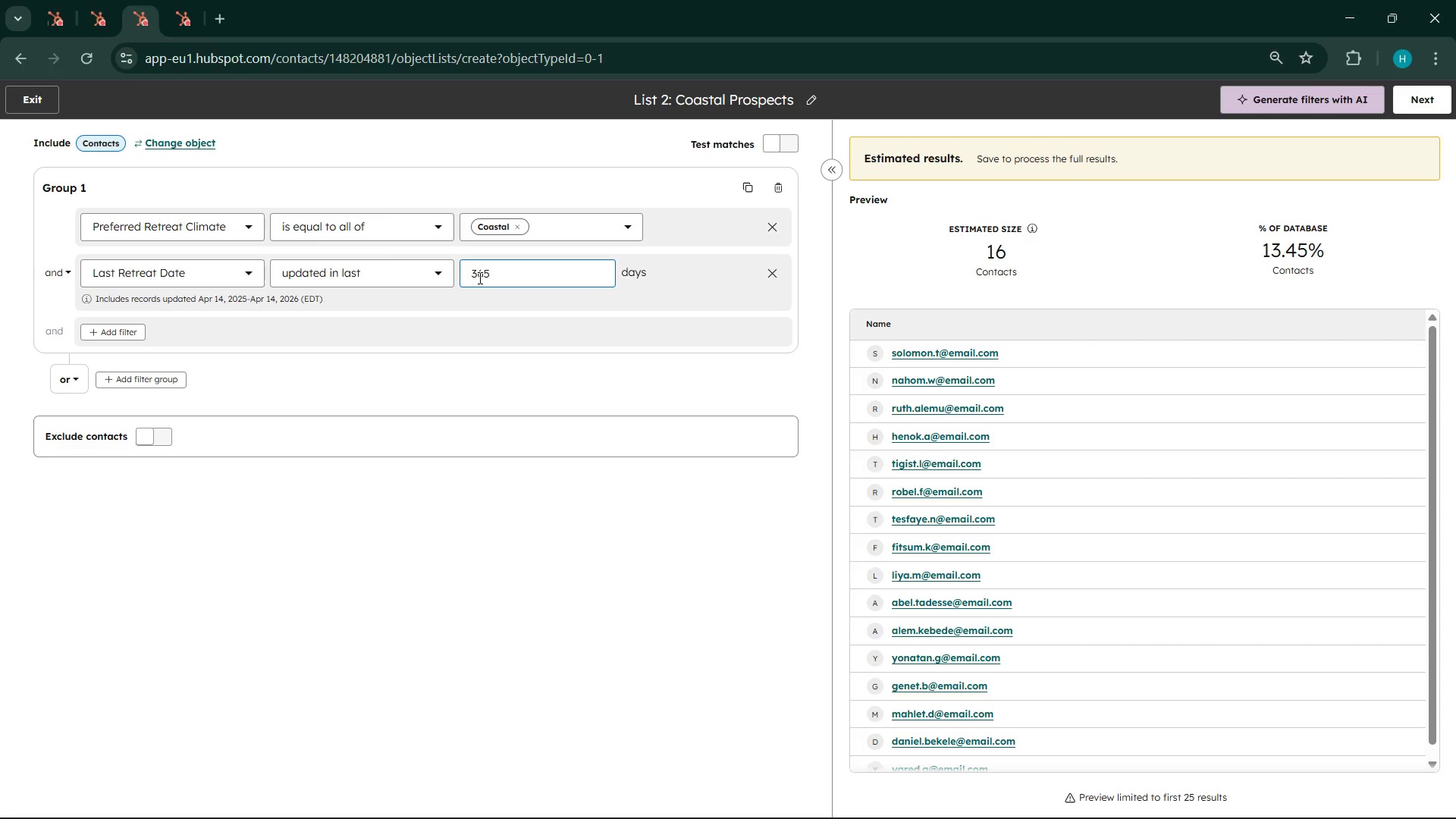 
left_click([447, 286])
 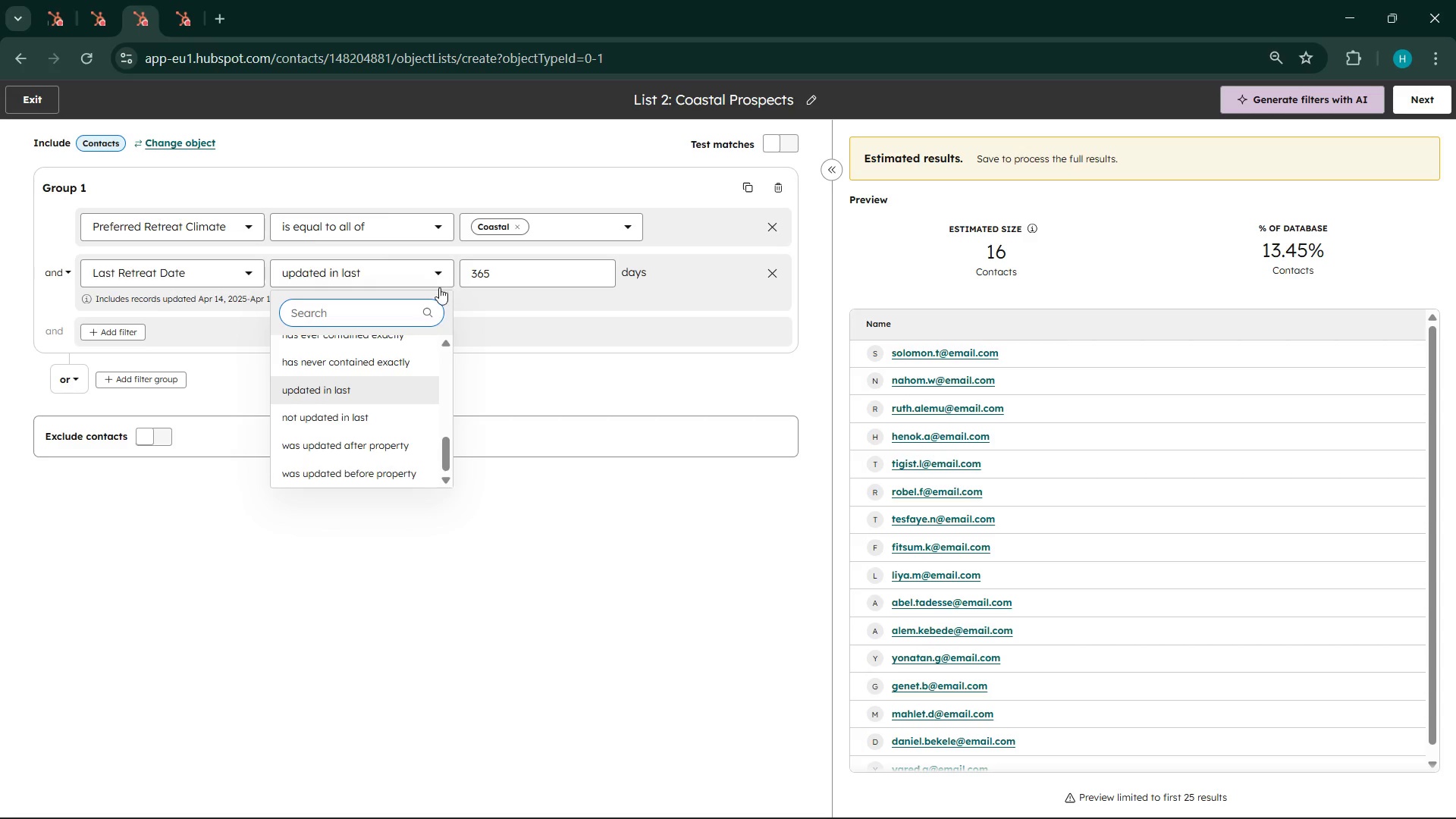 
wait(5.3)
 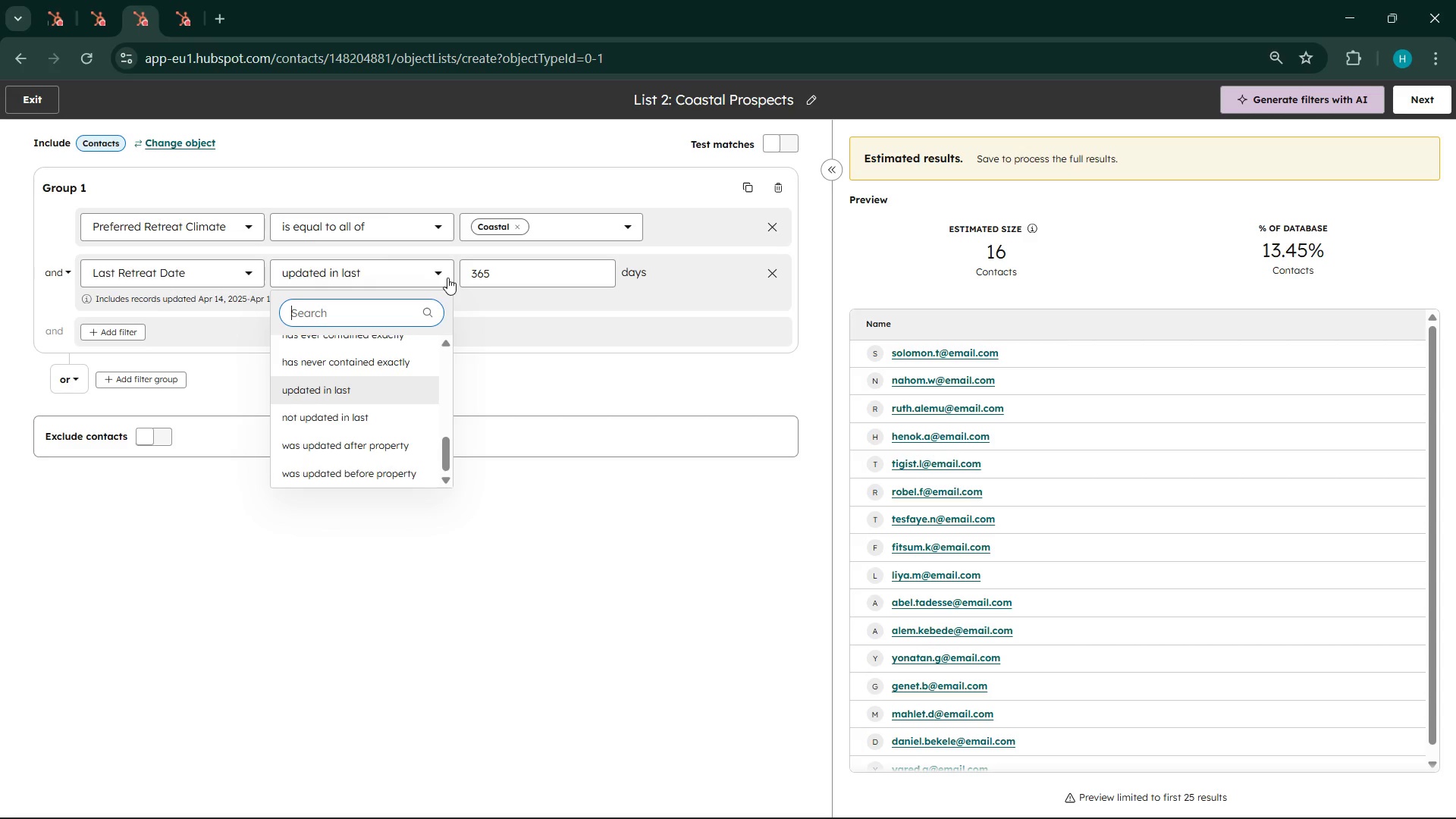 
left_click([341, 409])
 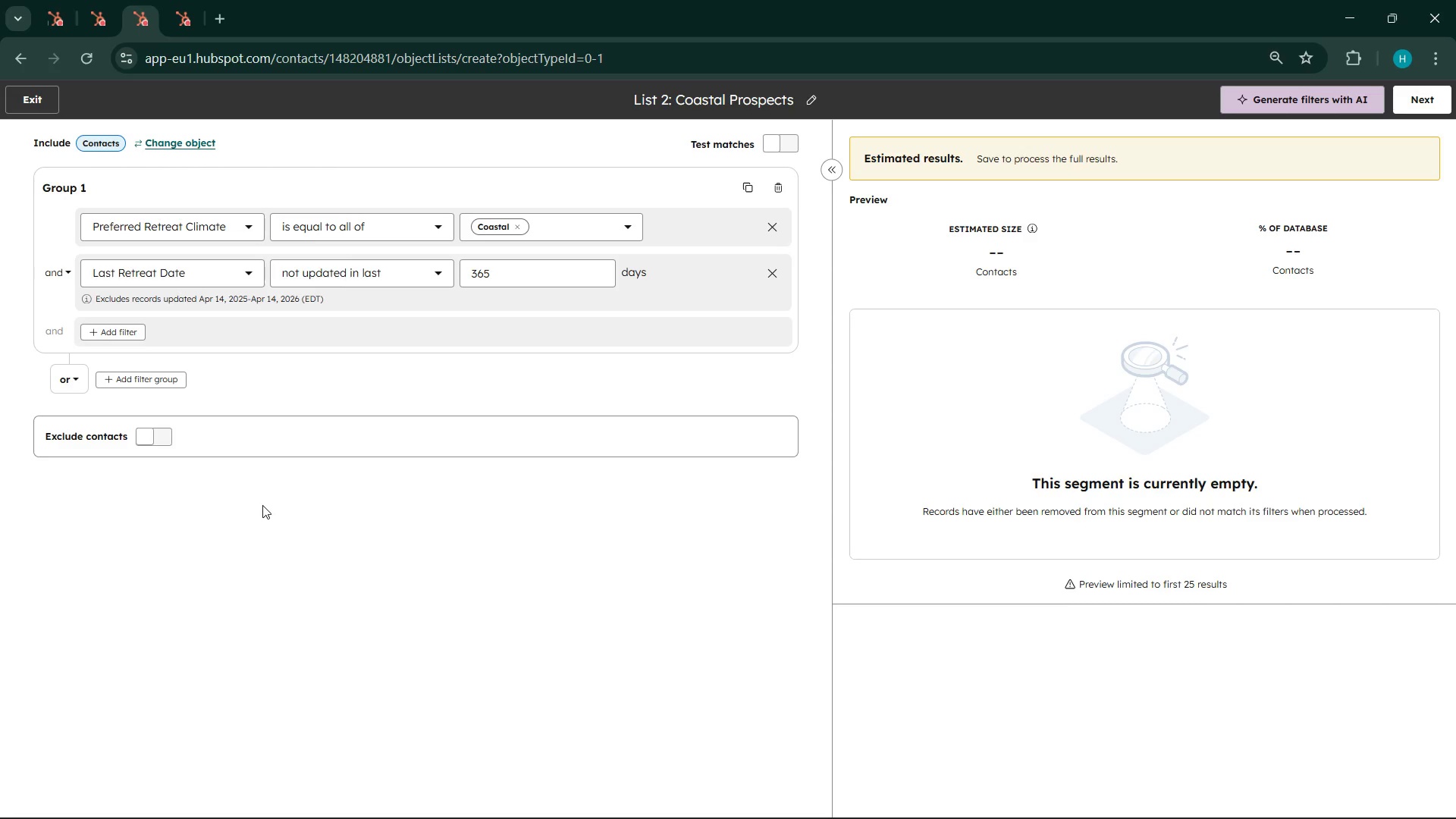 
wait(28.66)
 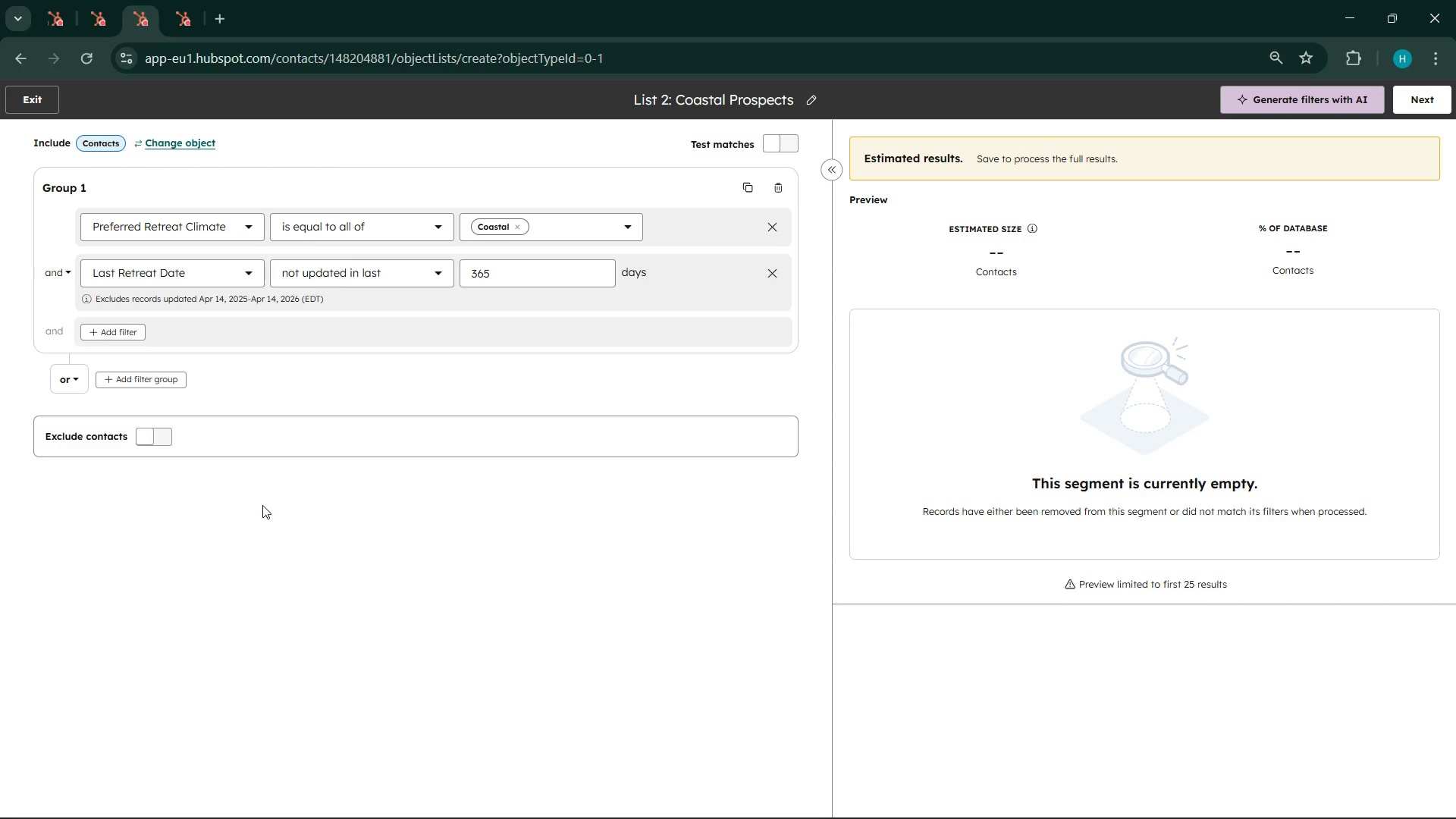 
left_click([872, 796])